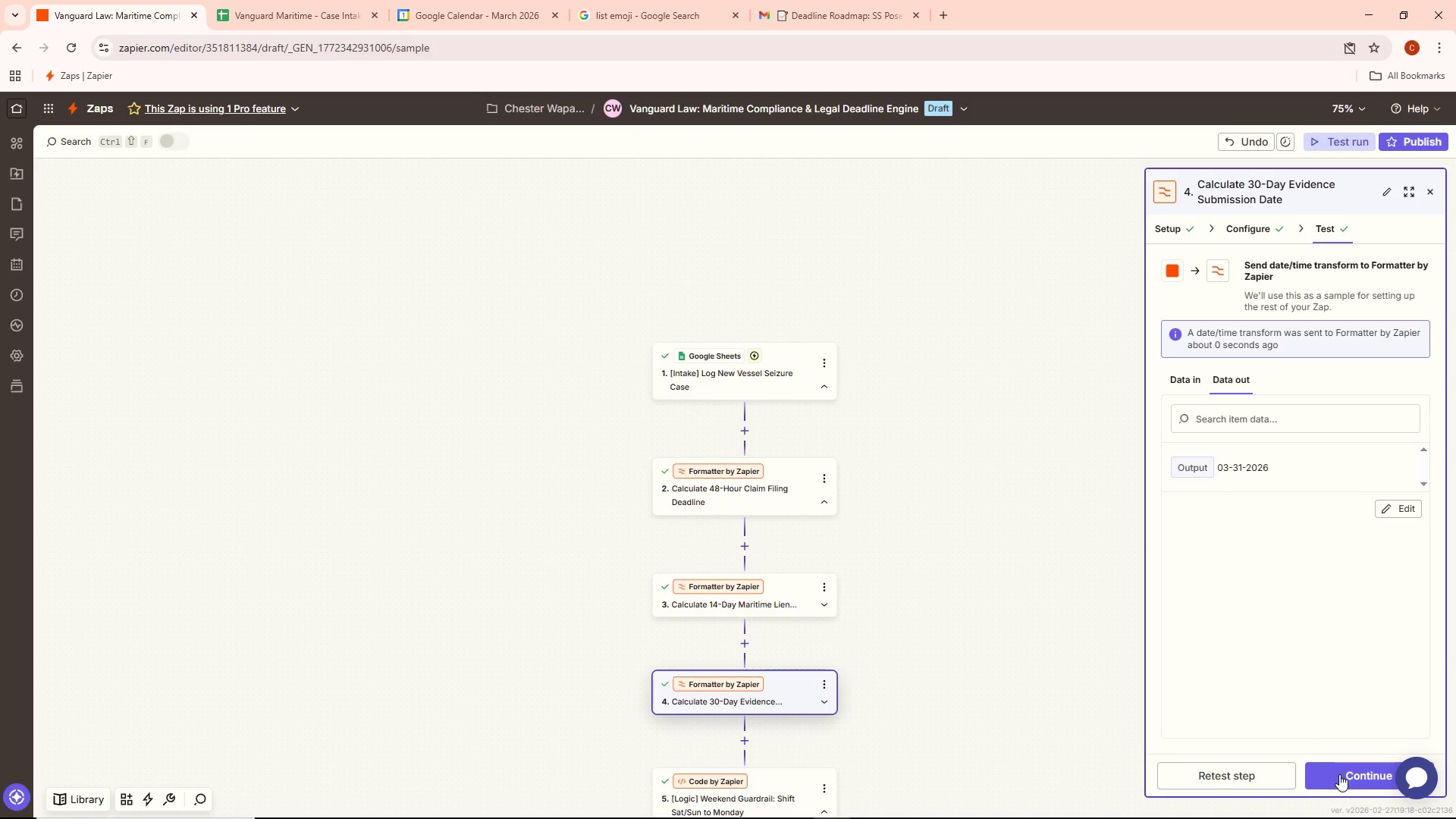 
left_click([1351, 778])
 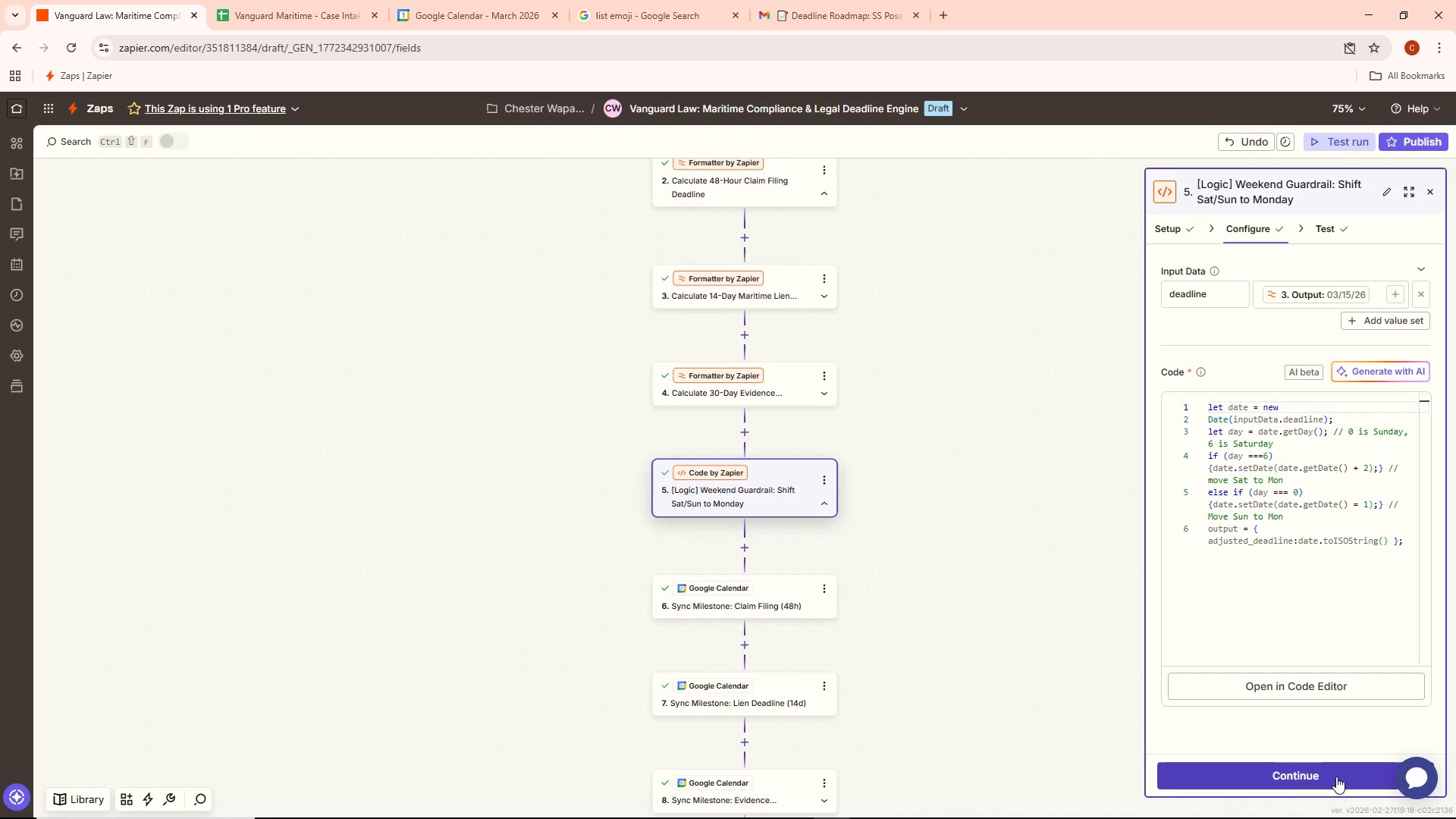 
left_click([1336, 777])
 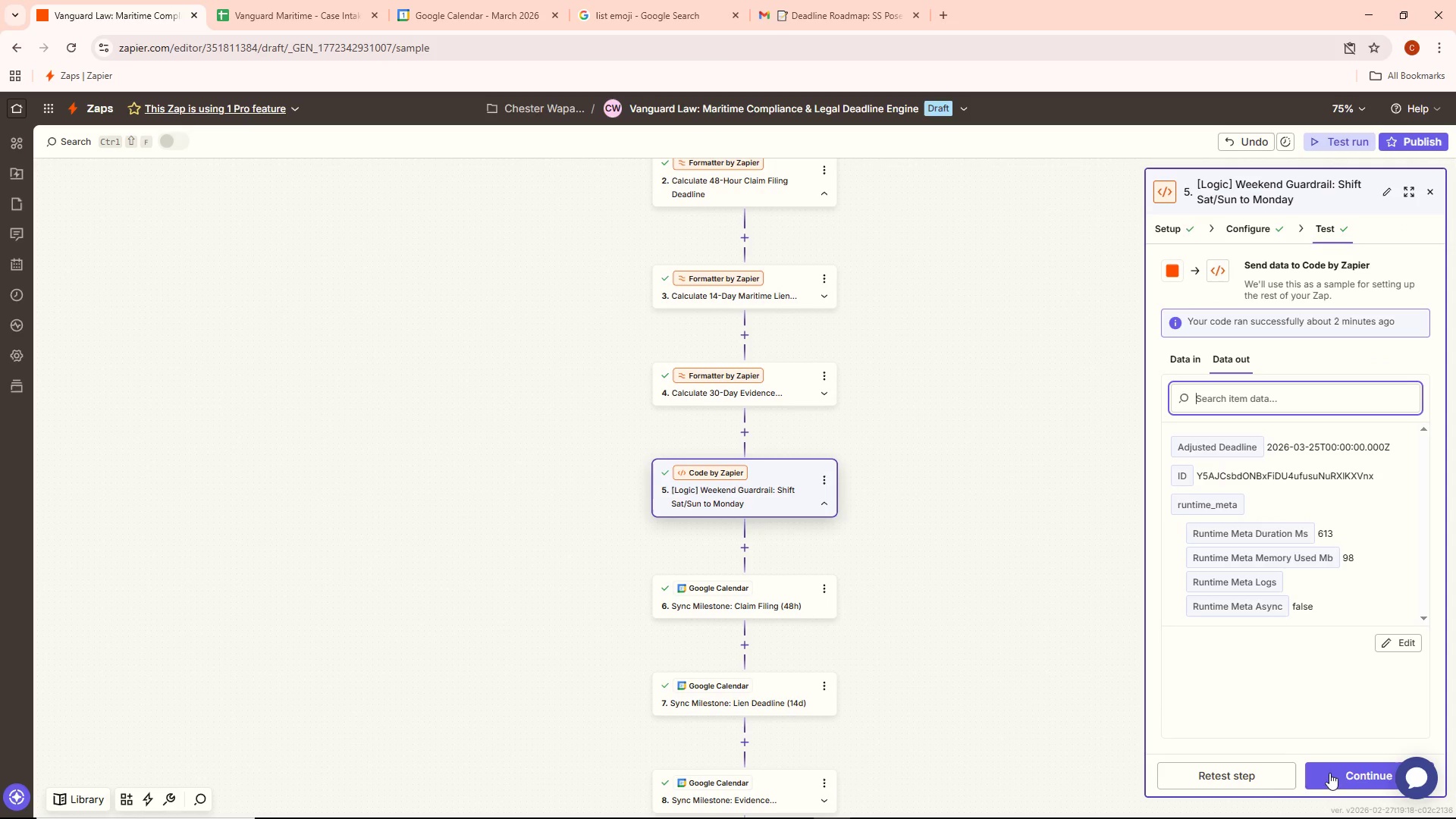 
left_click([1268, 774])
 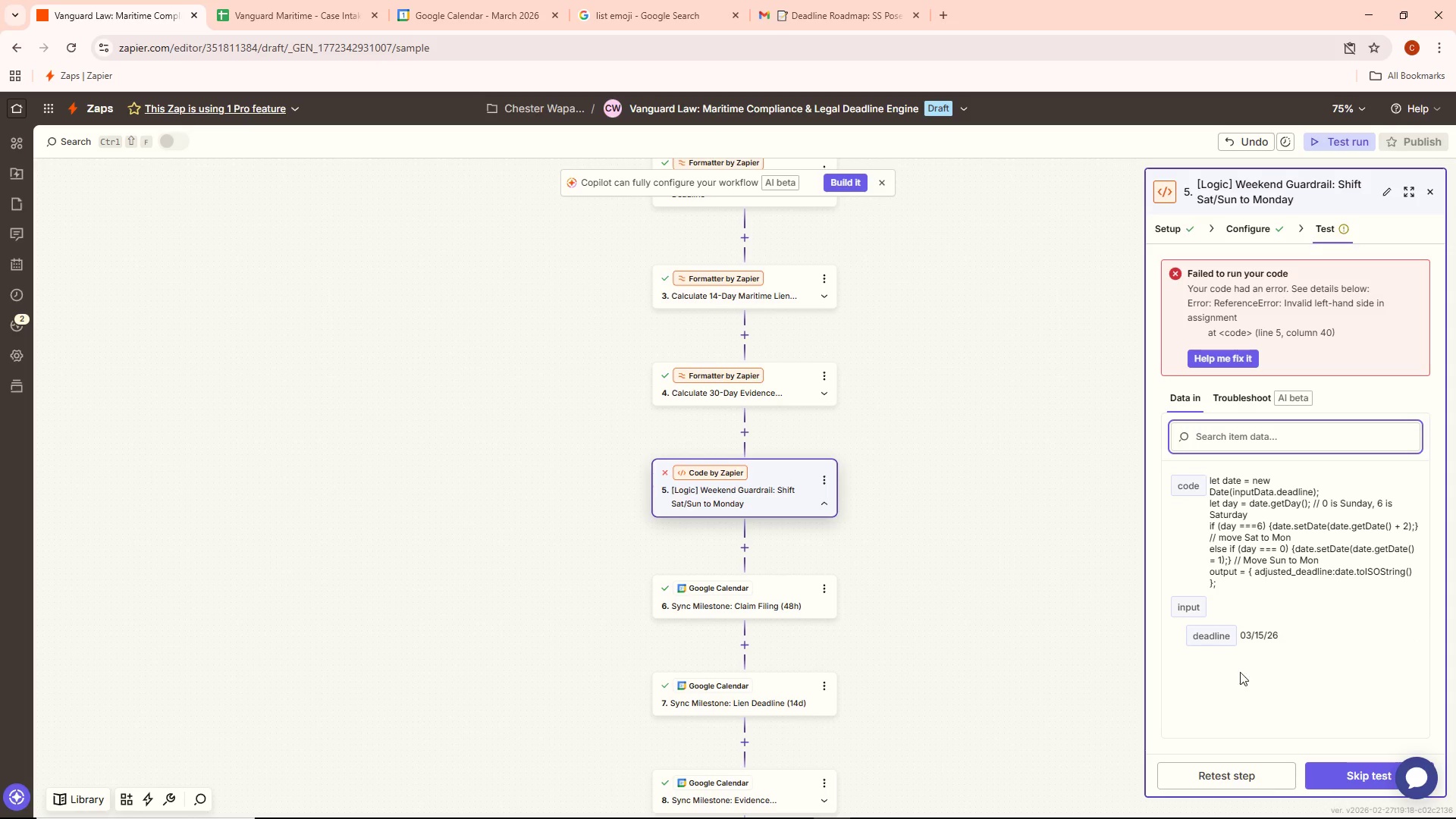 
wait(7.56)
 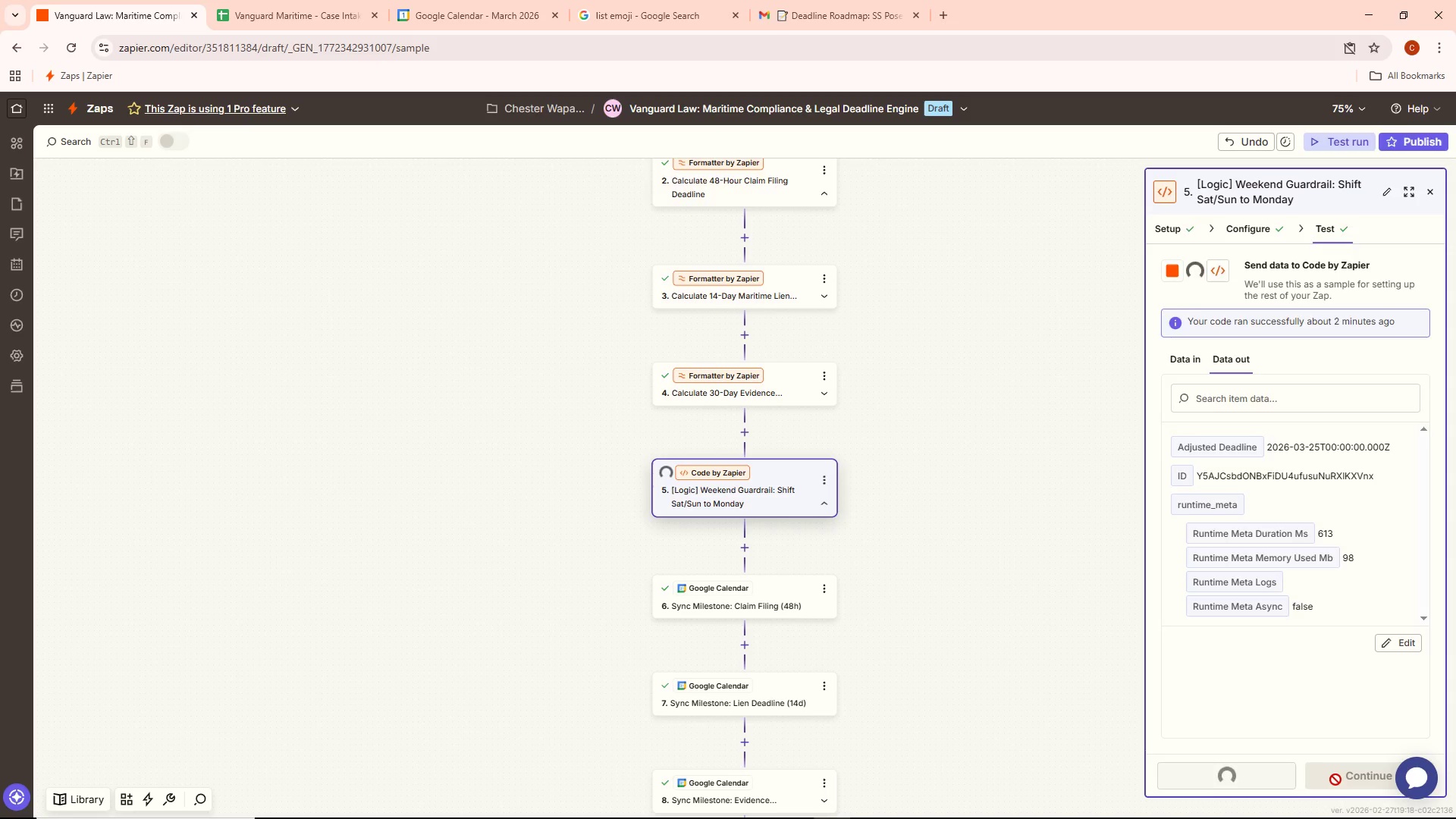 
scroll: coordinate [790, 504], scroll_direction: up, amount: 12.0
 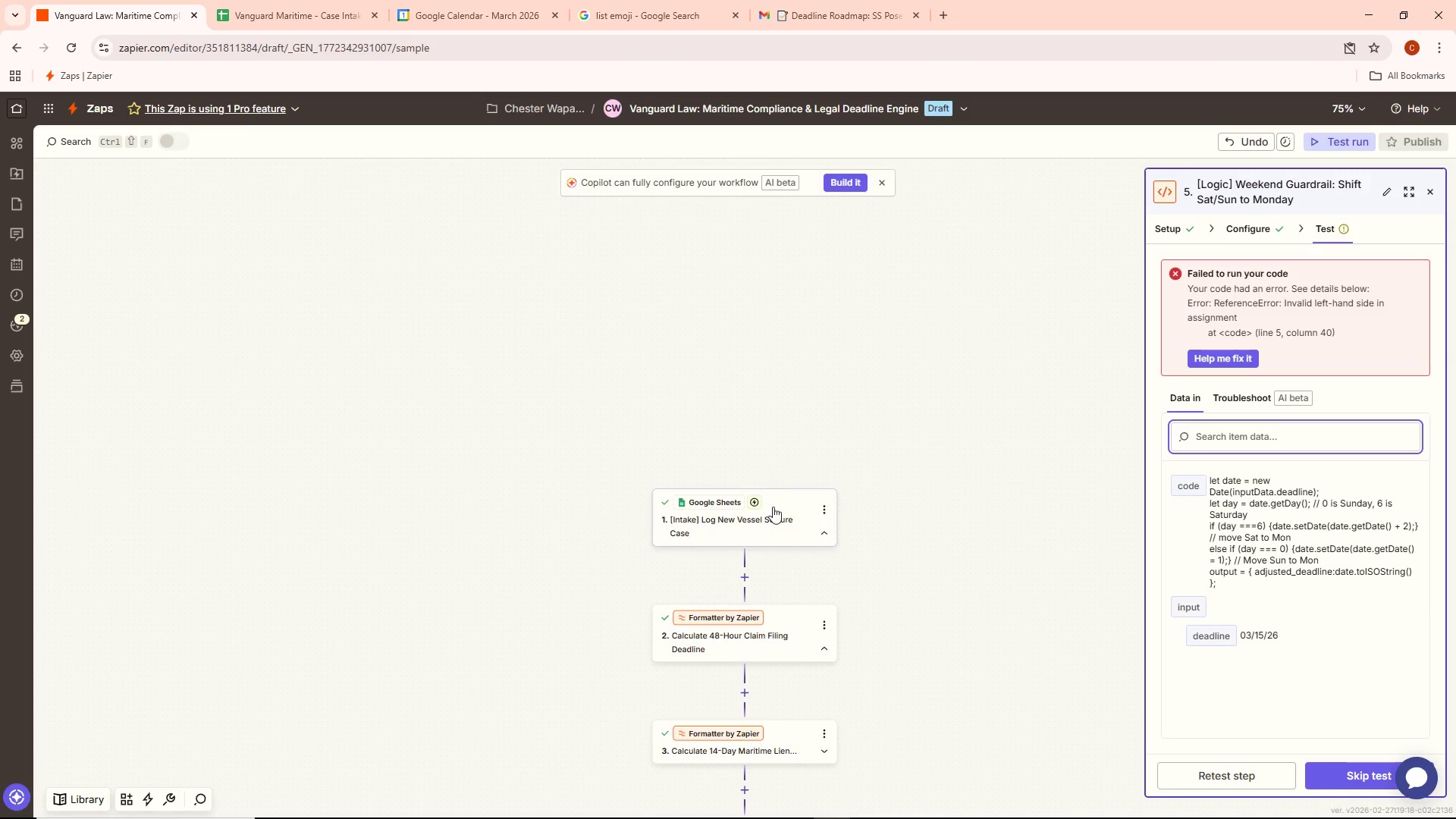 
double_click([774, 514])
 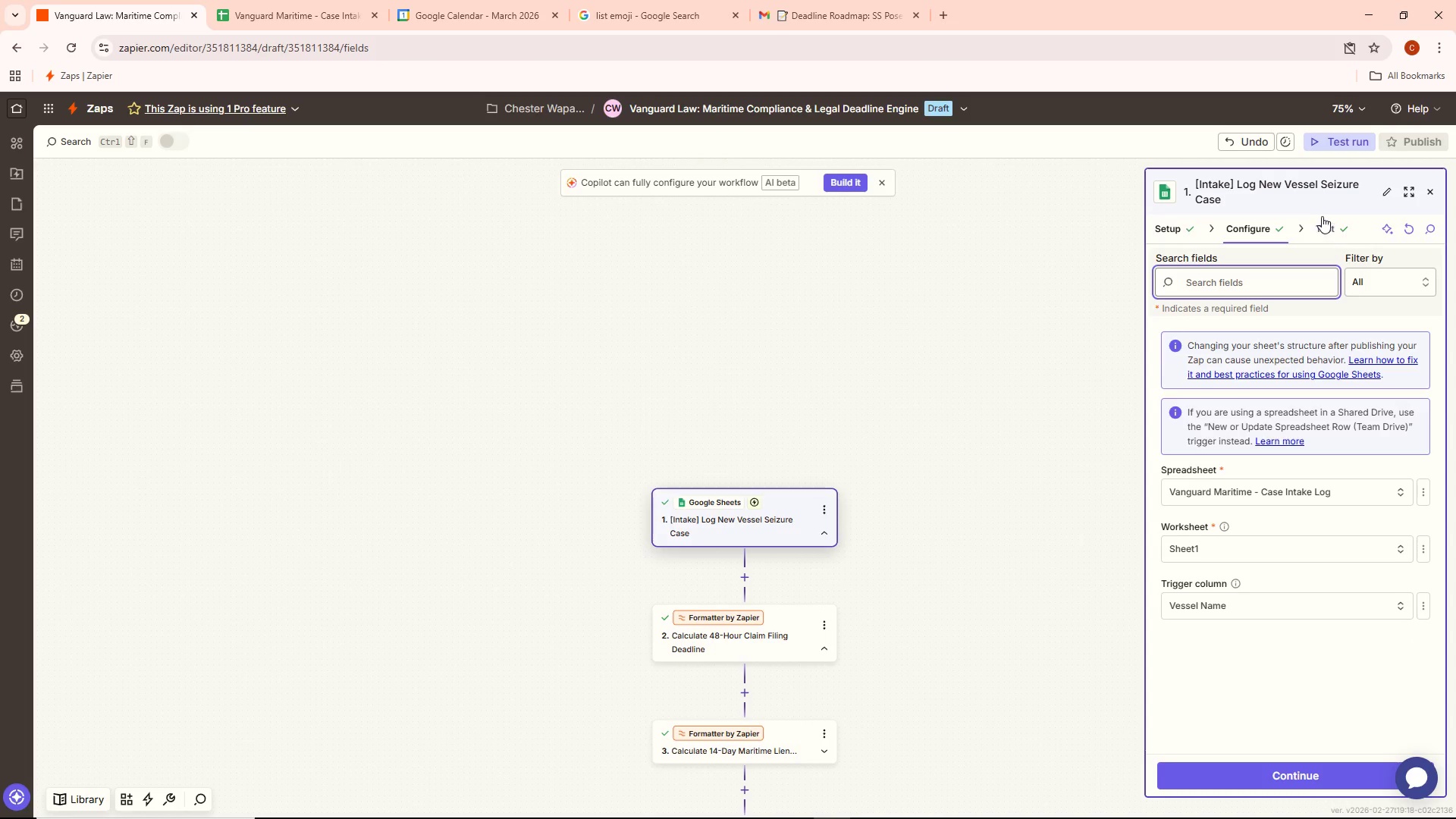 
left_click([1315, 229])
 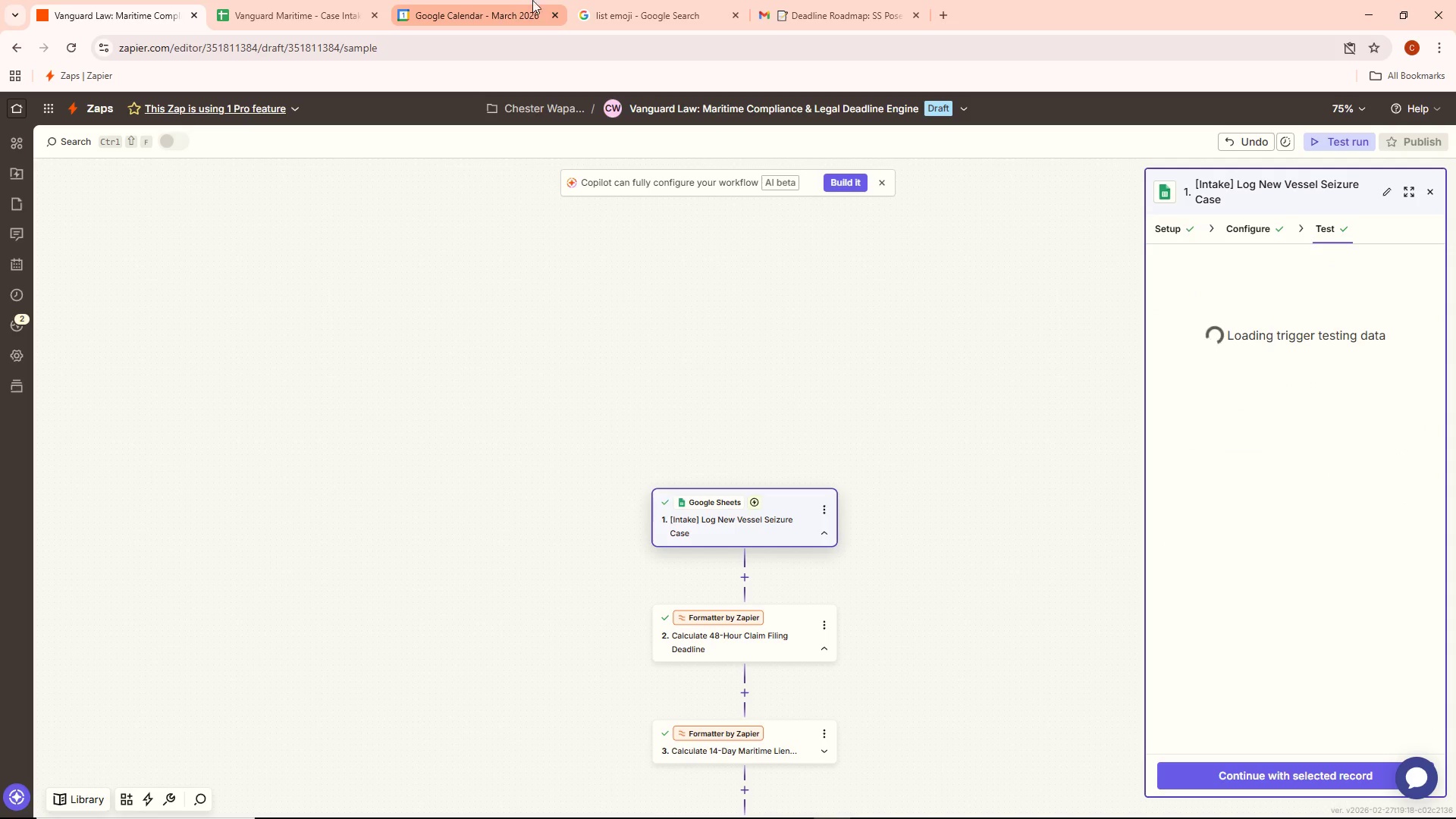 
double_click([303, 11])
 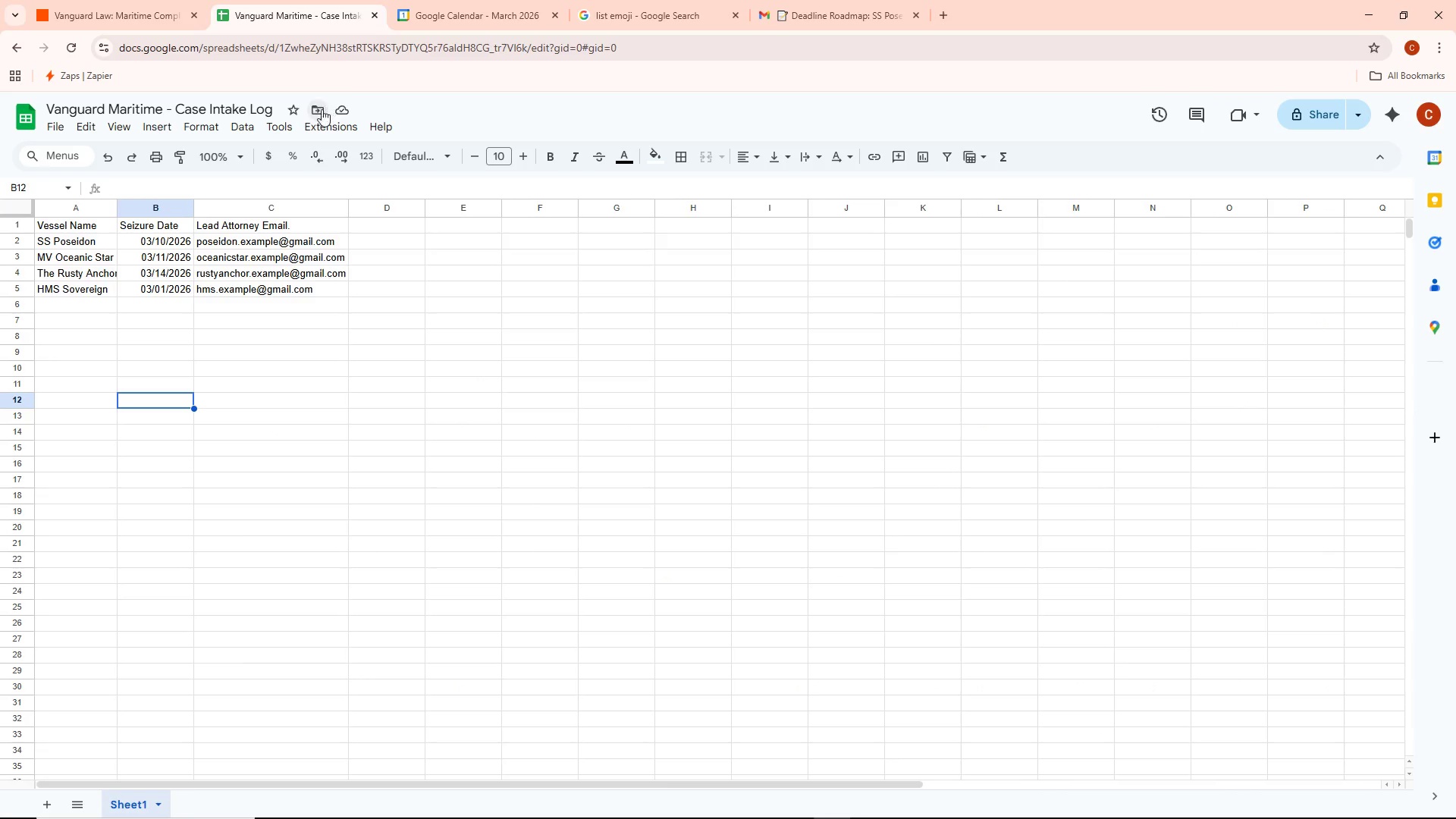 
left_click([112, 0])
 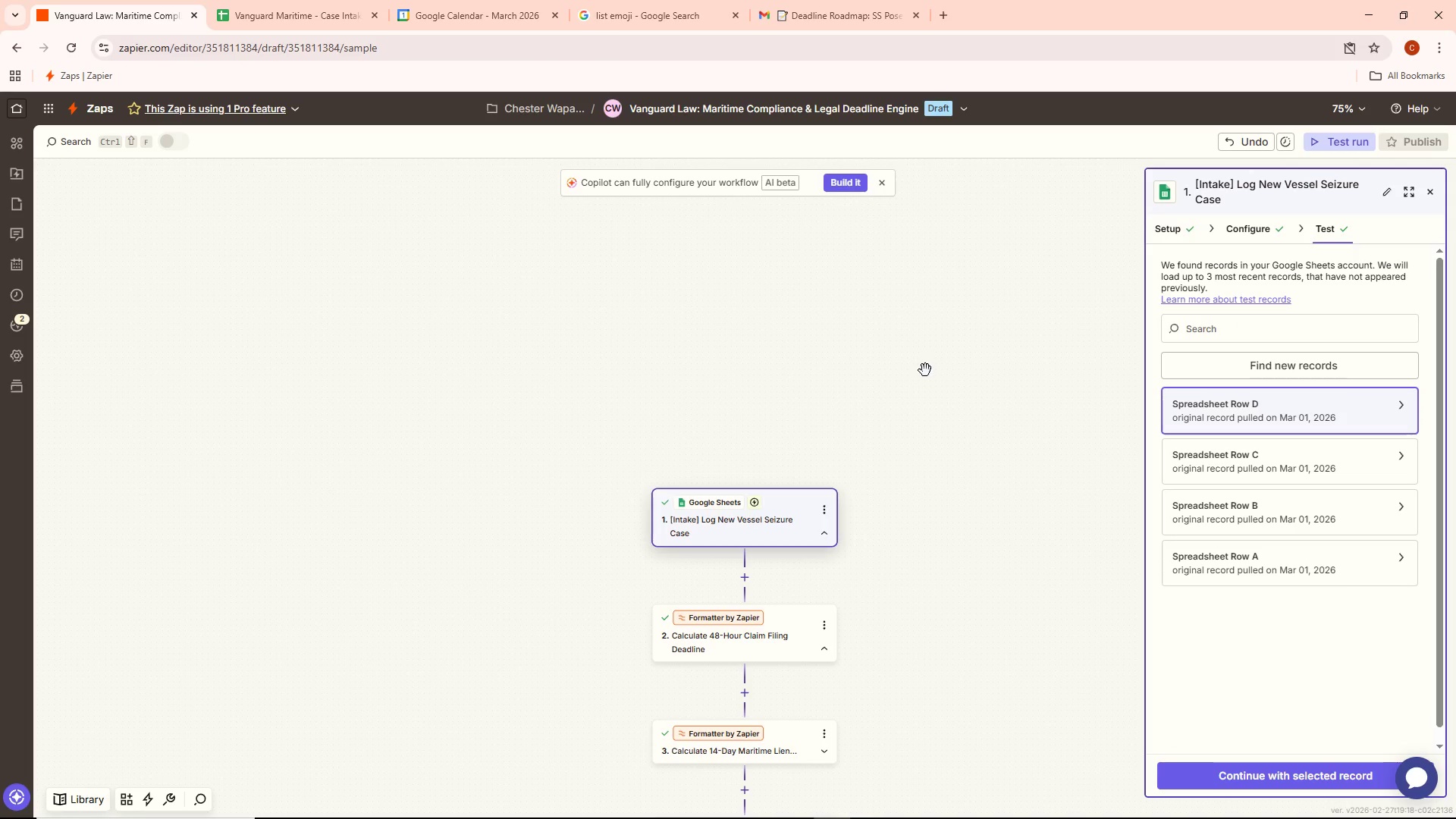 
scroll: coordinate [792, 428], scroll_direction: down, amount: 6.0
 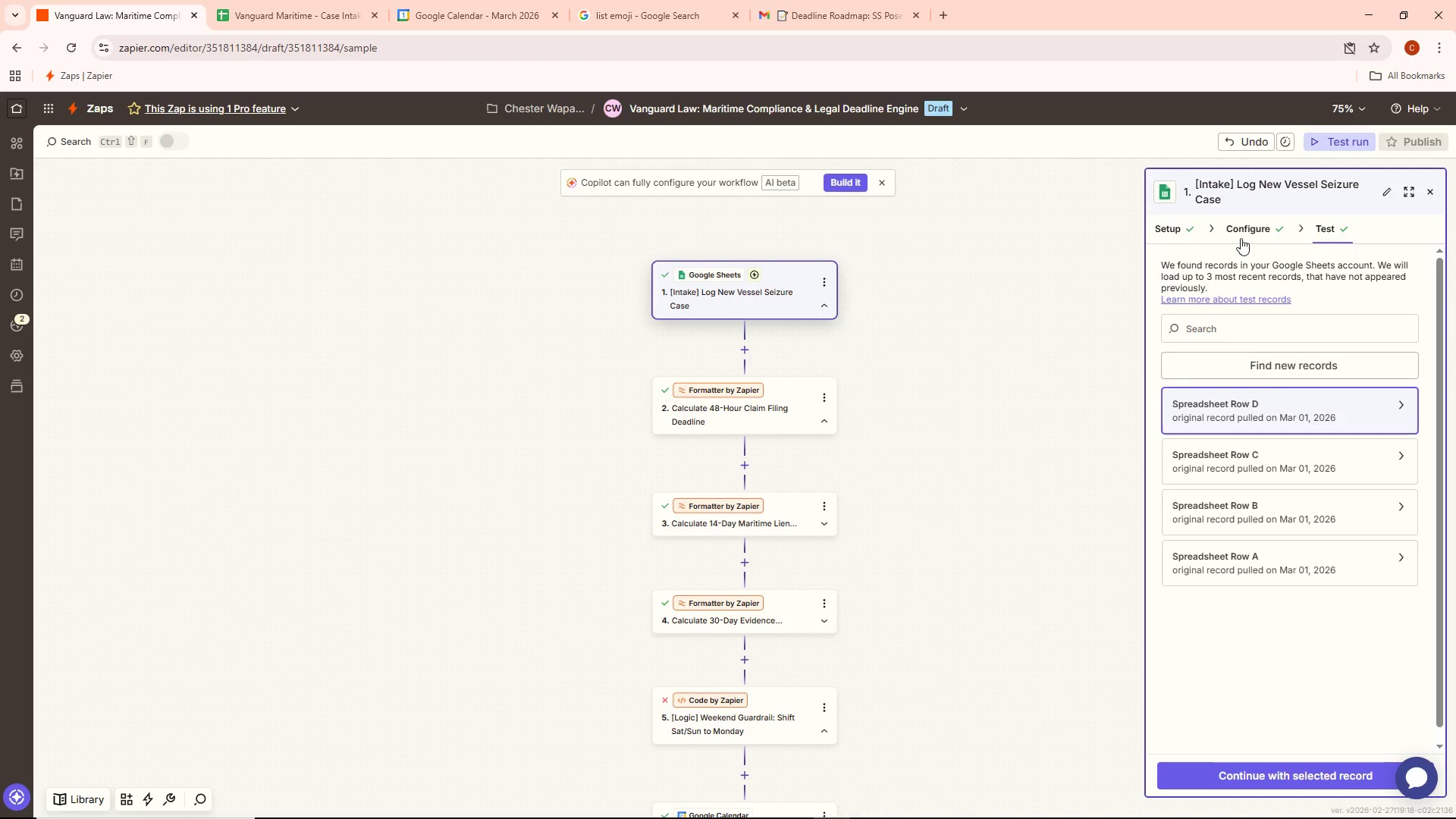 
left_click([1254, 231])
 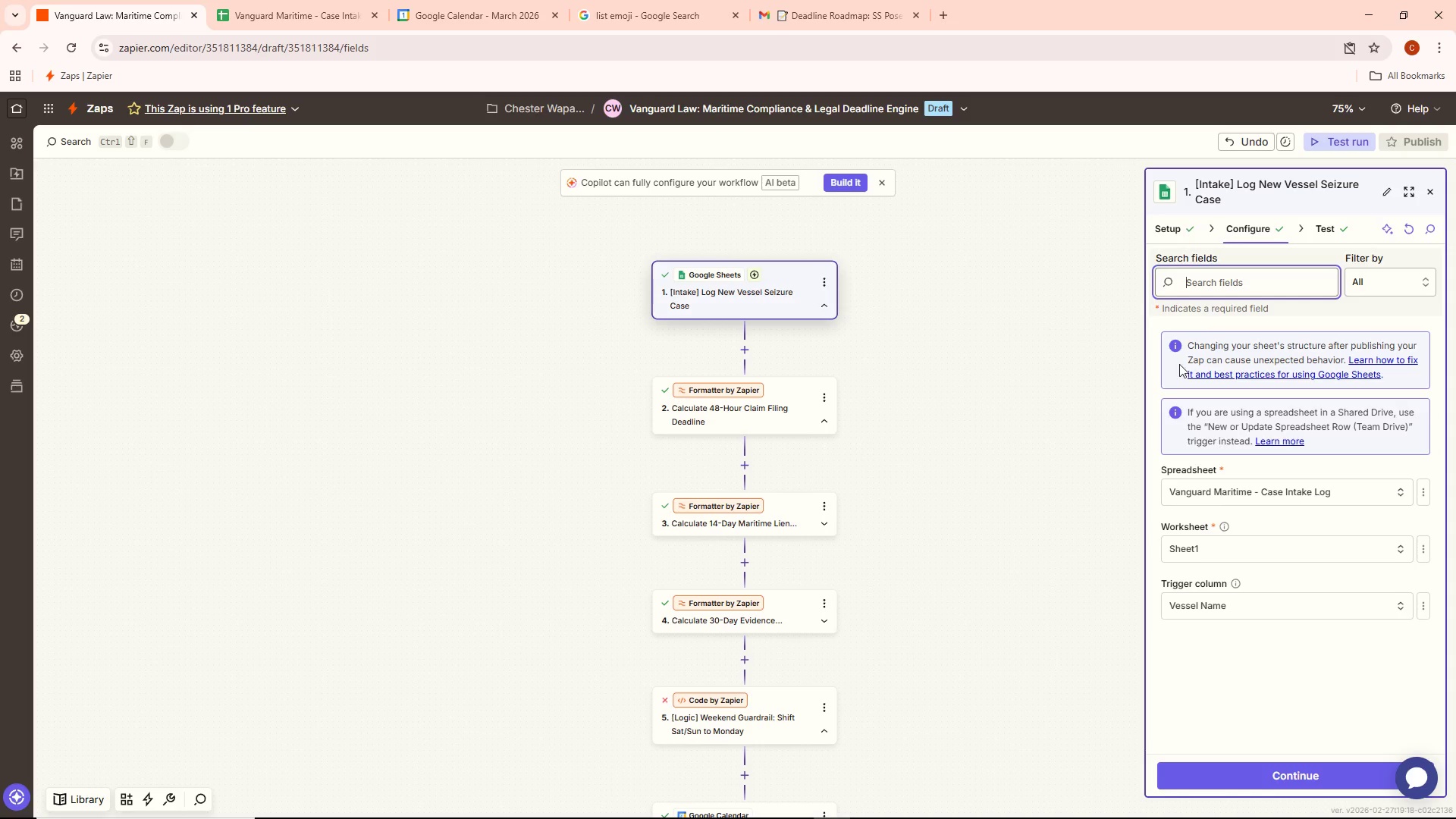 
left_click([1174, 237])
 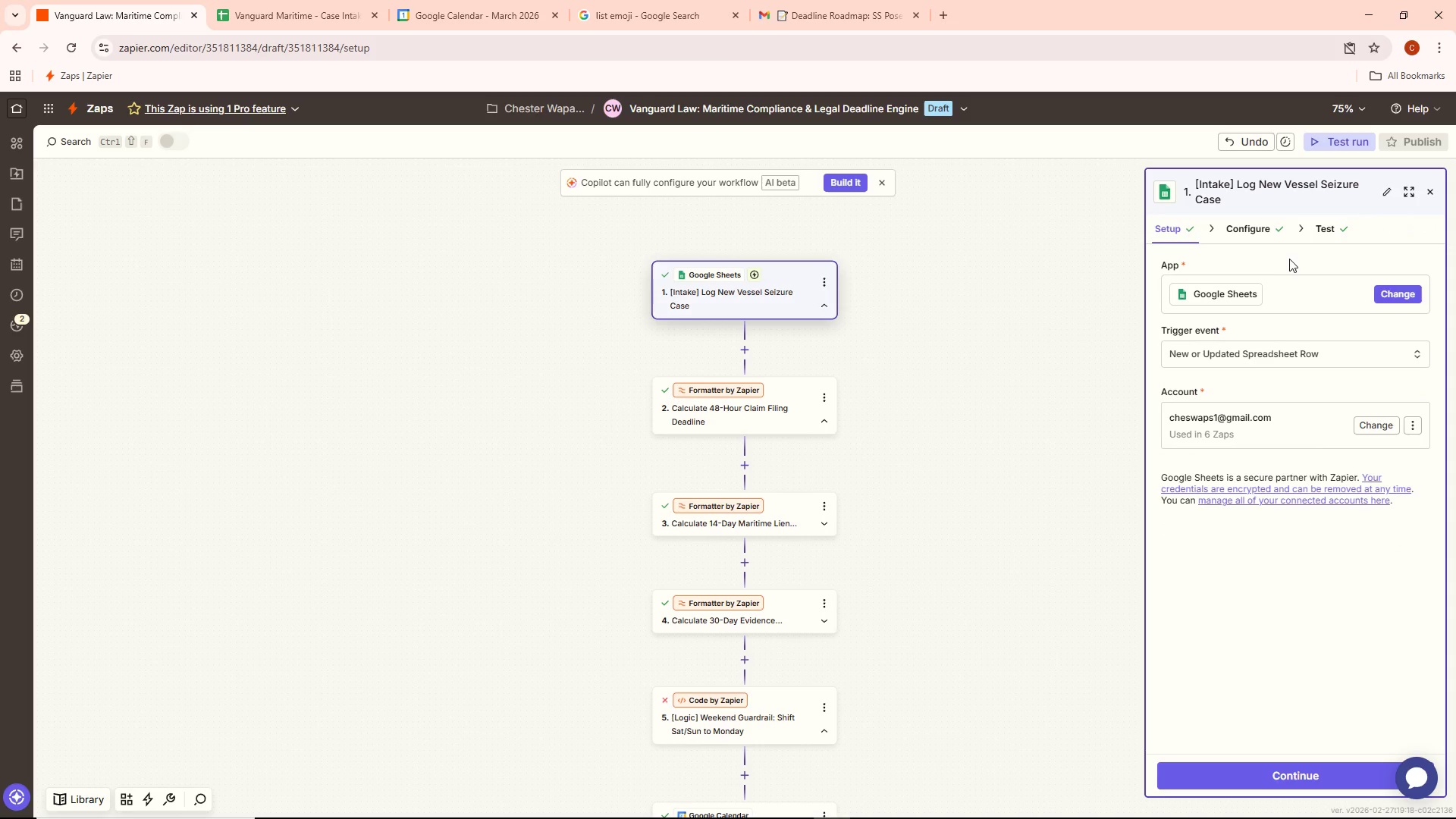 
left_click([1330, 229])
 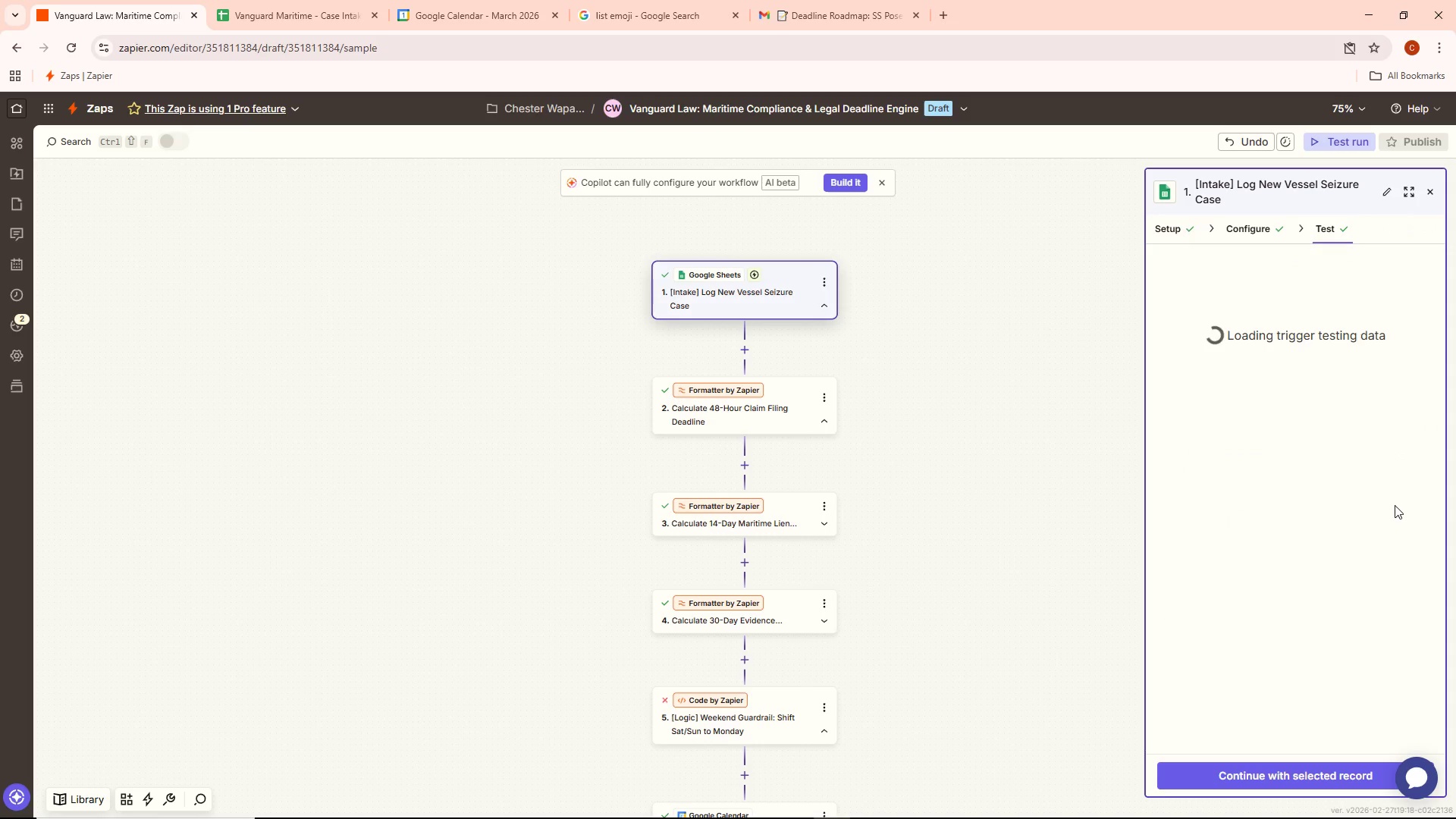 
left_click([1397, 507])
 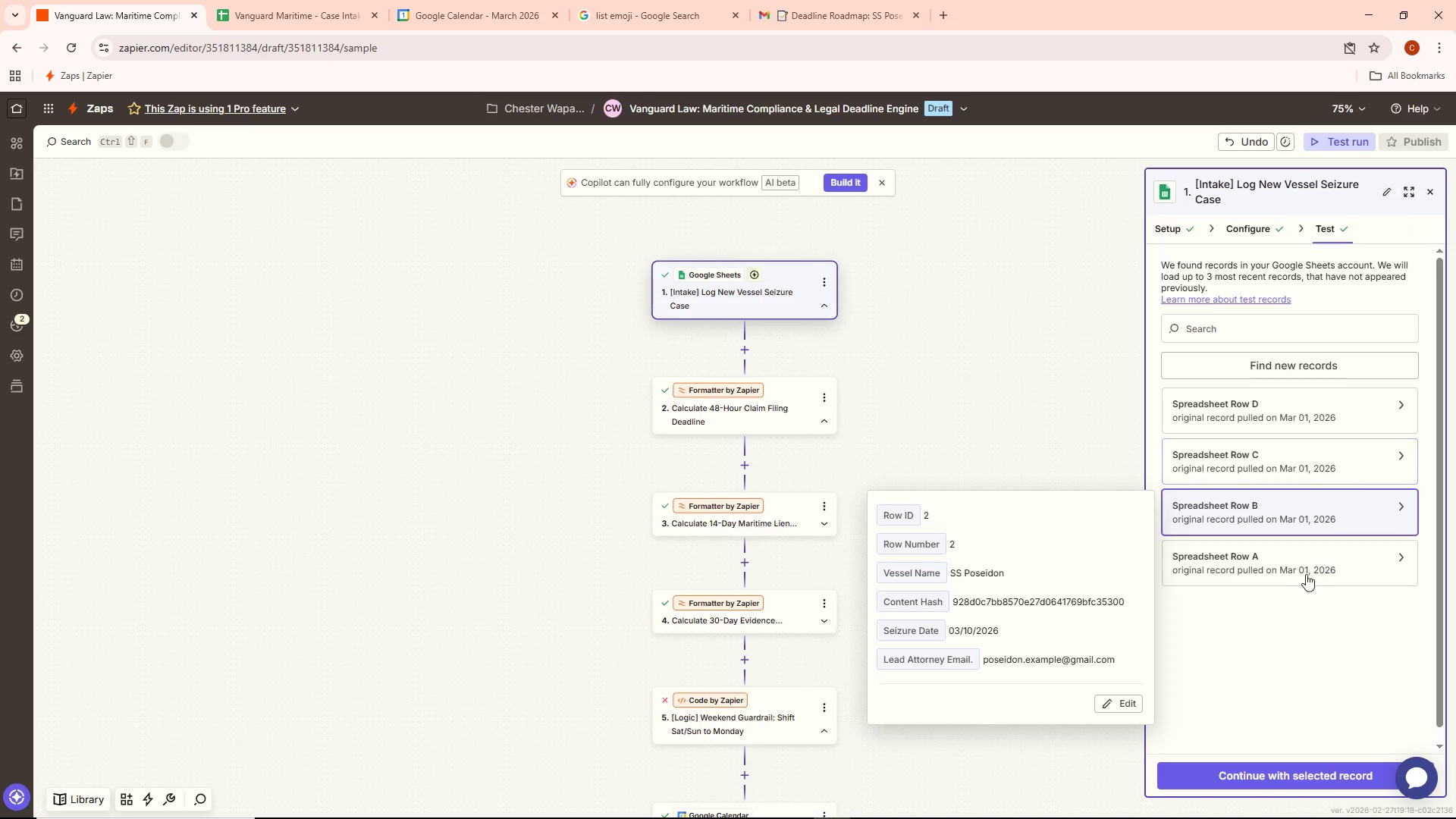 
left_click_drag(start_coordinate=[1239, 776], to_coordinate=[1239, 772])
 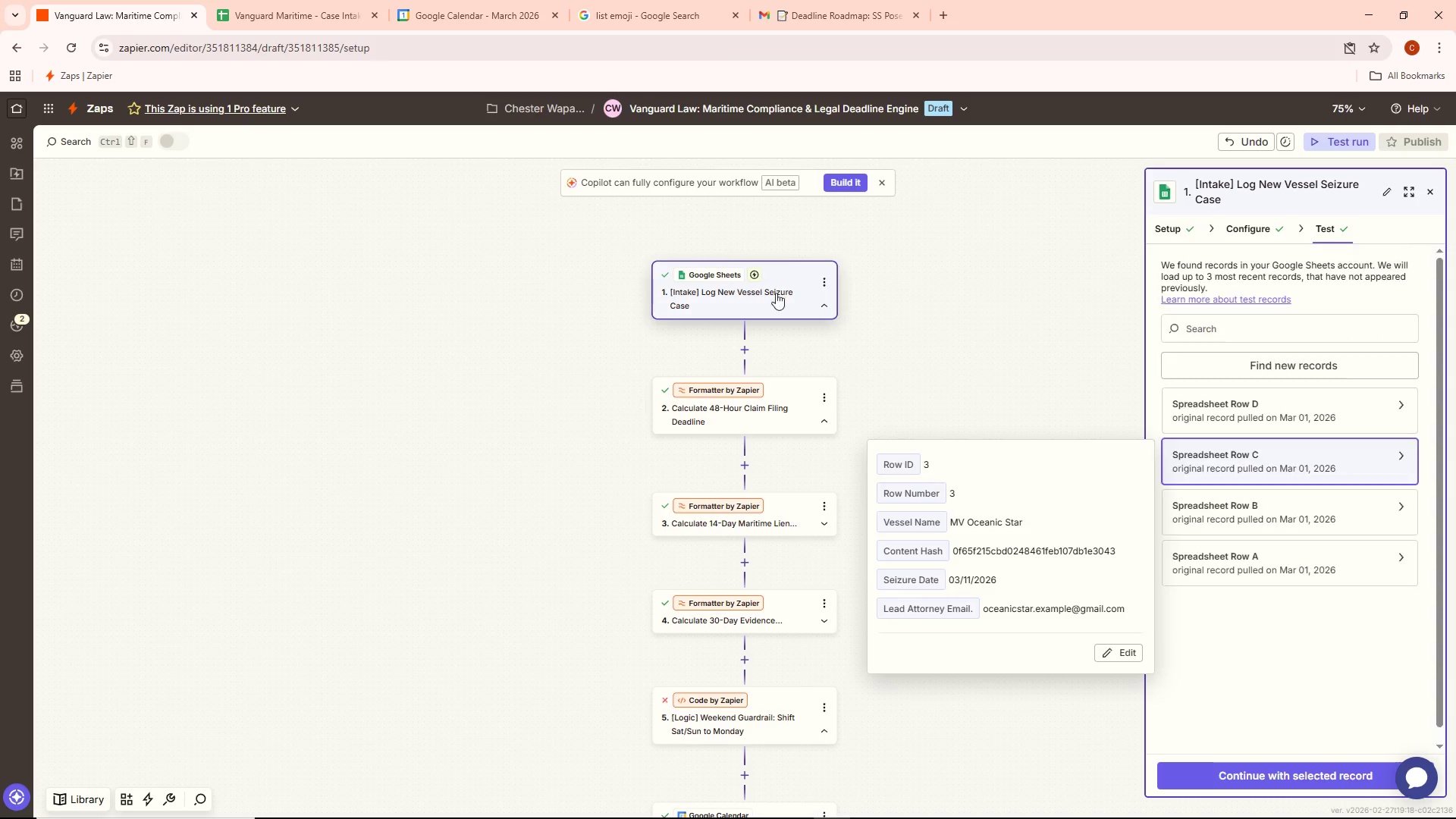 
double_click([783, 289])
 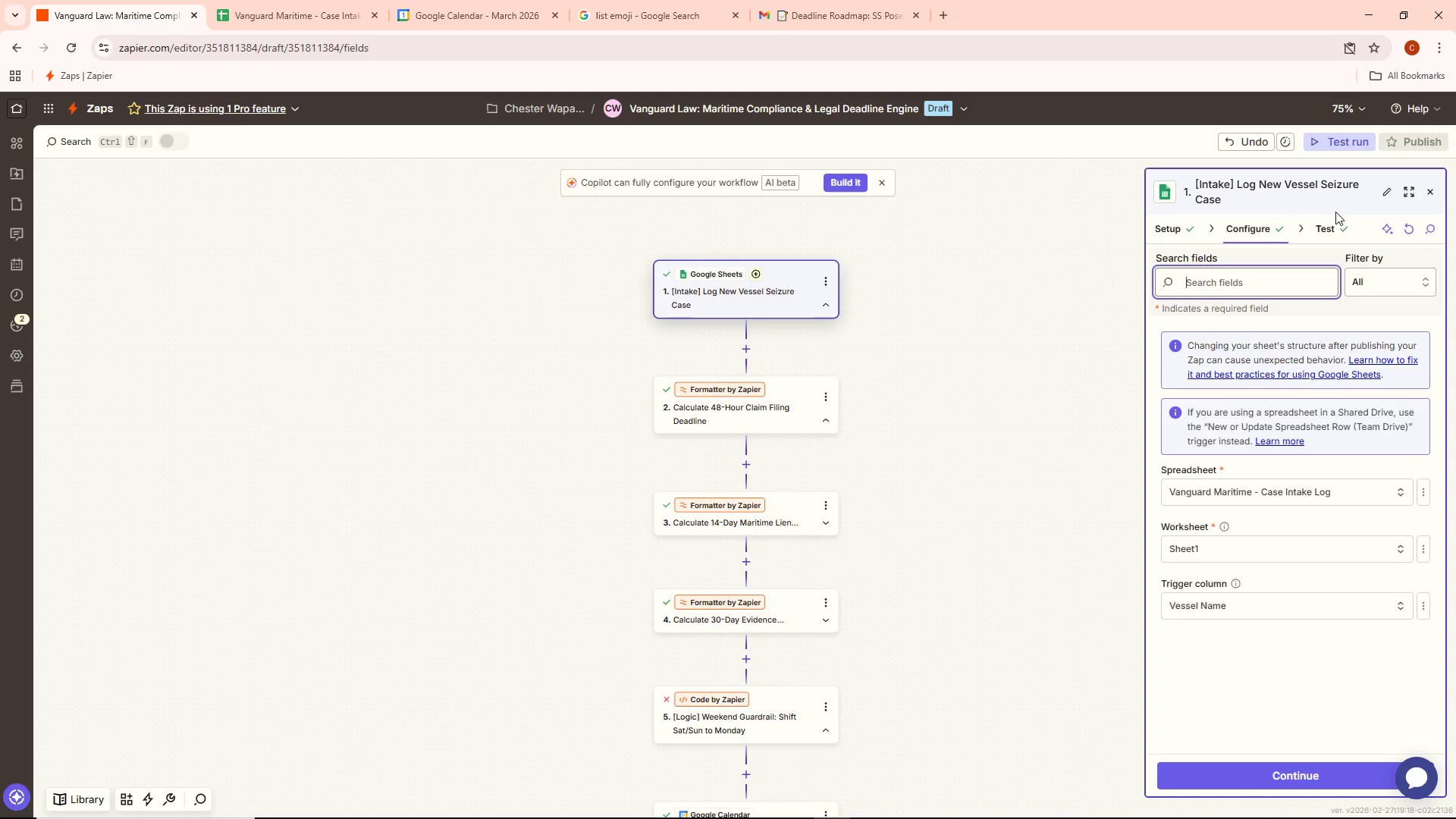 
double_click([1332, 222])
 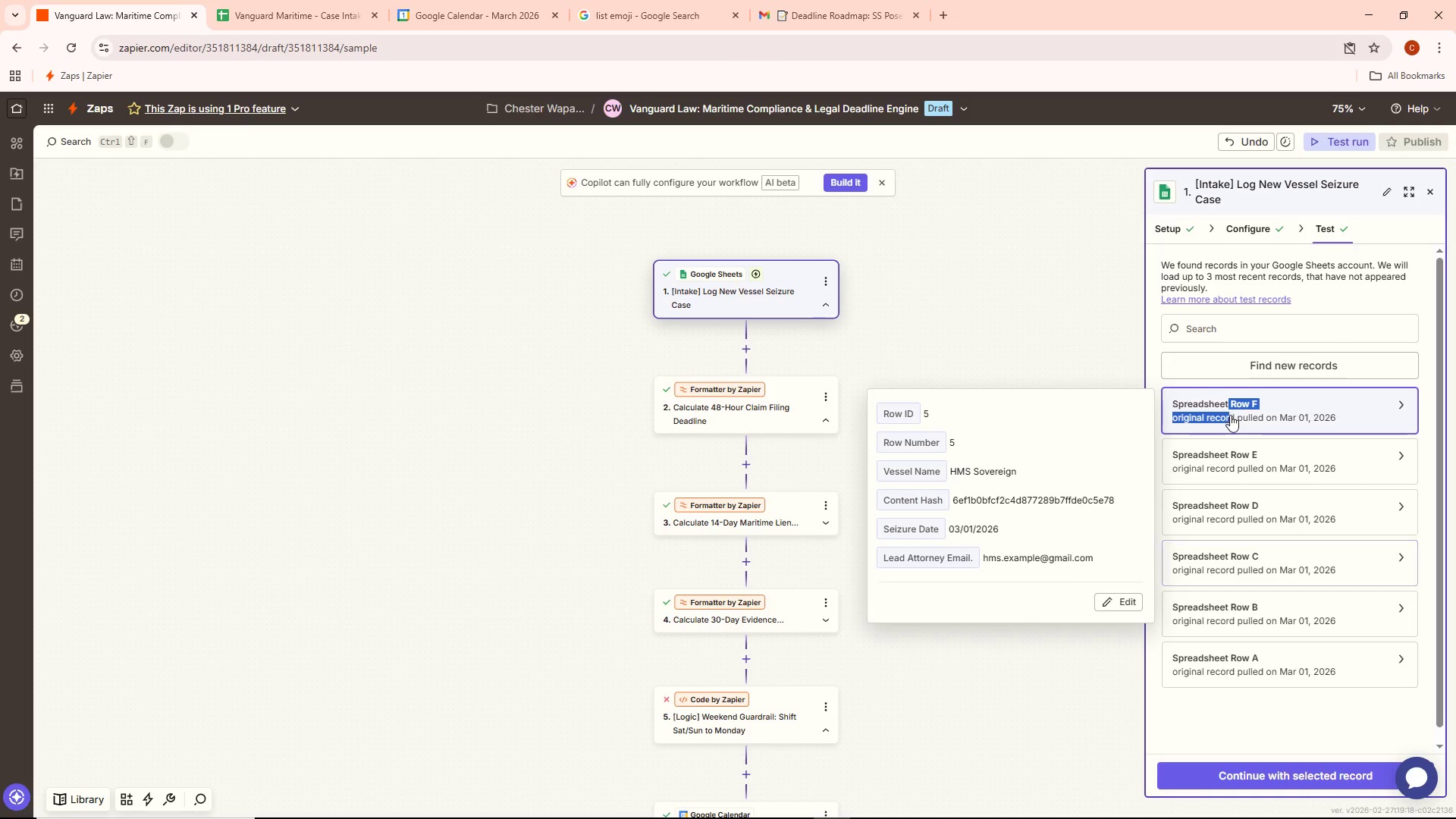 
wait(6.09)
 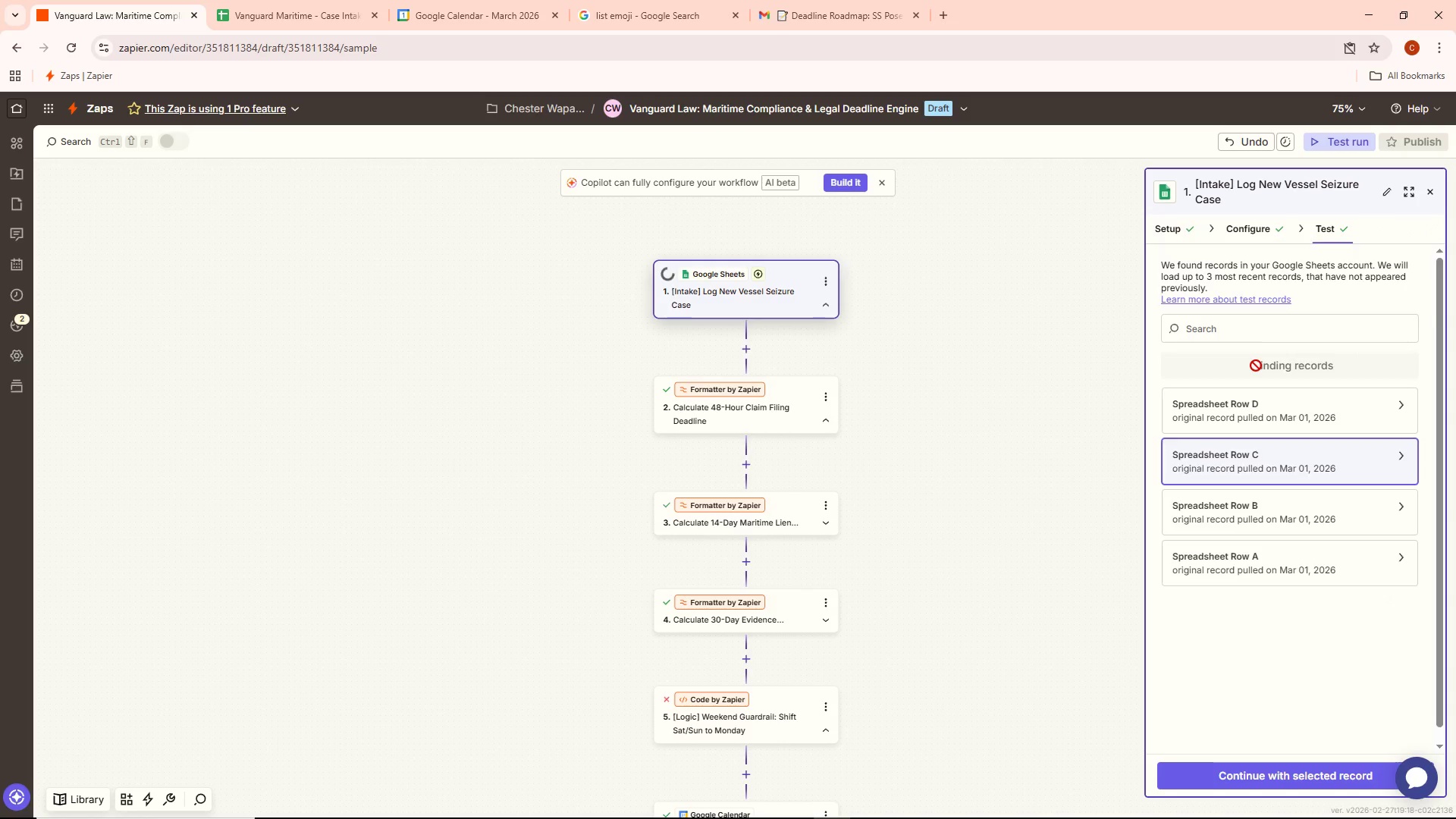 
left_click([1254, 773])
 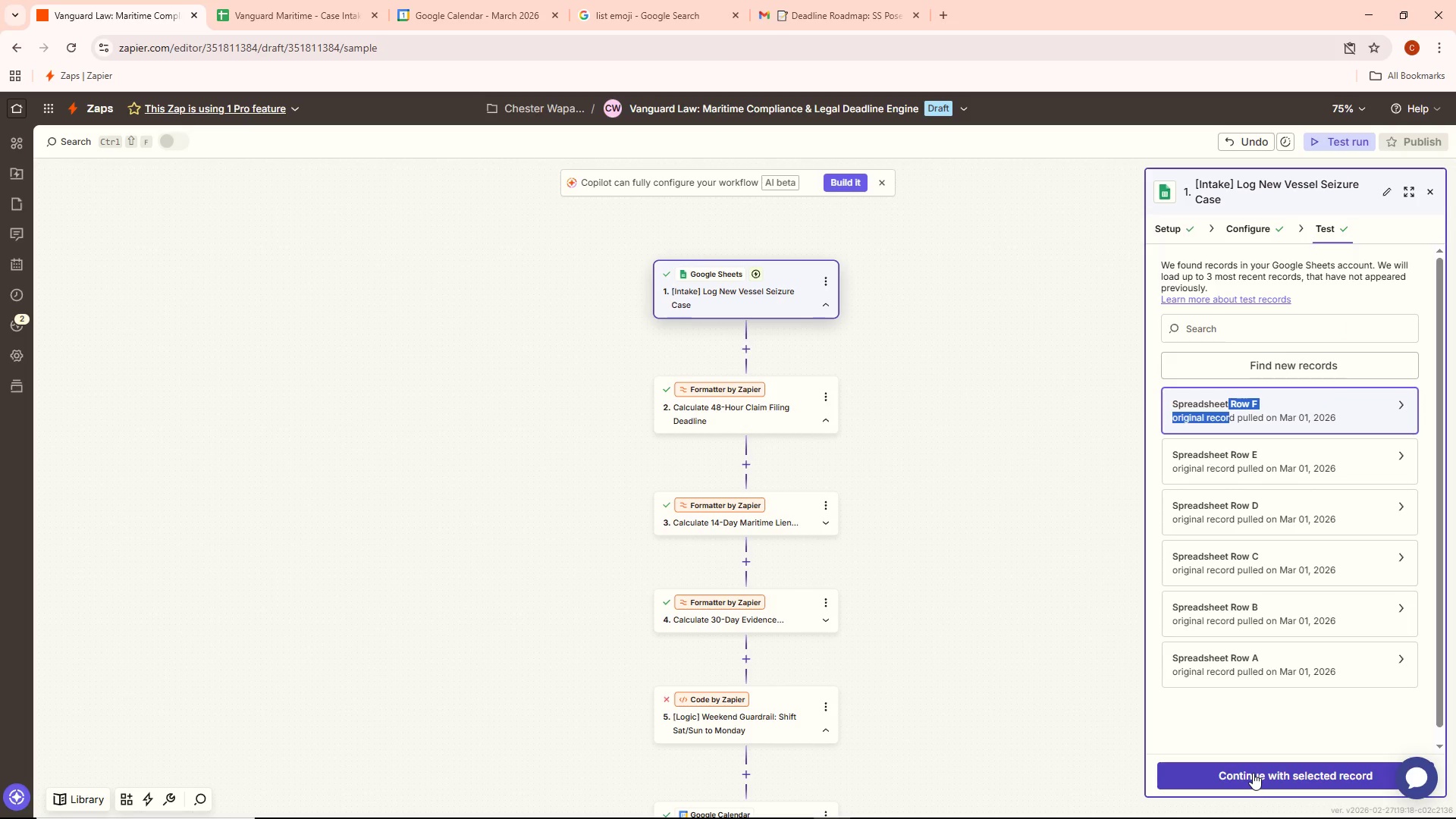 
left_click([1253, 773])
 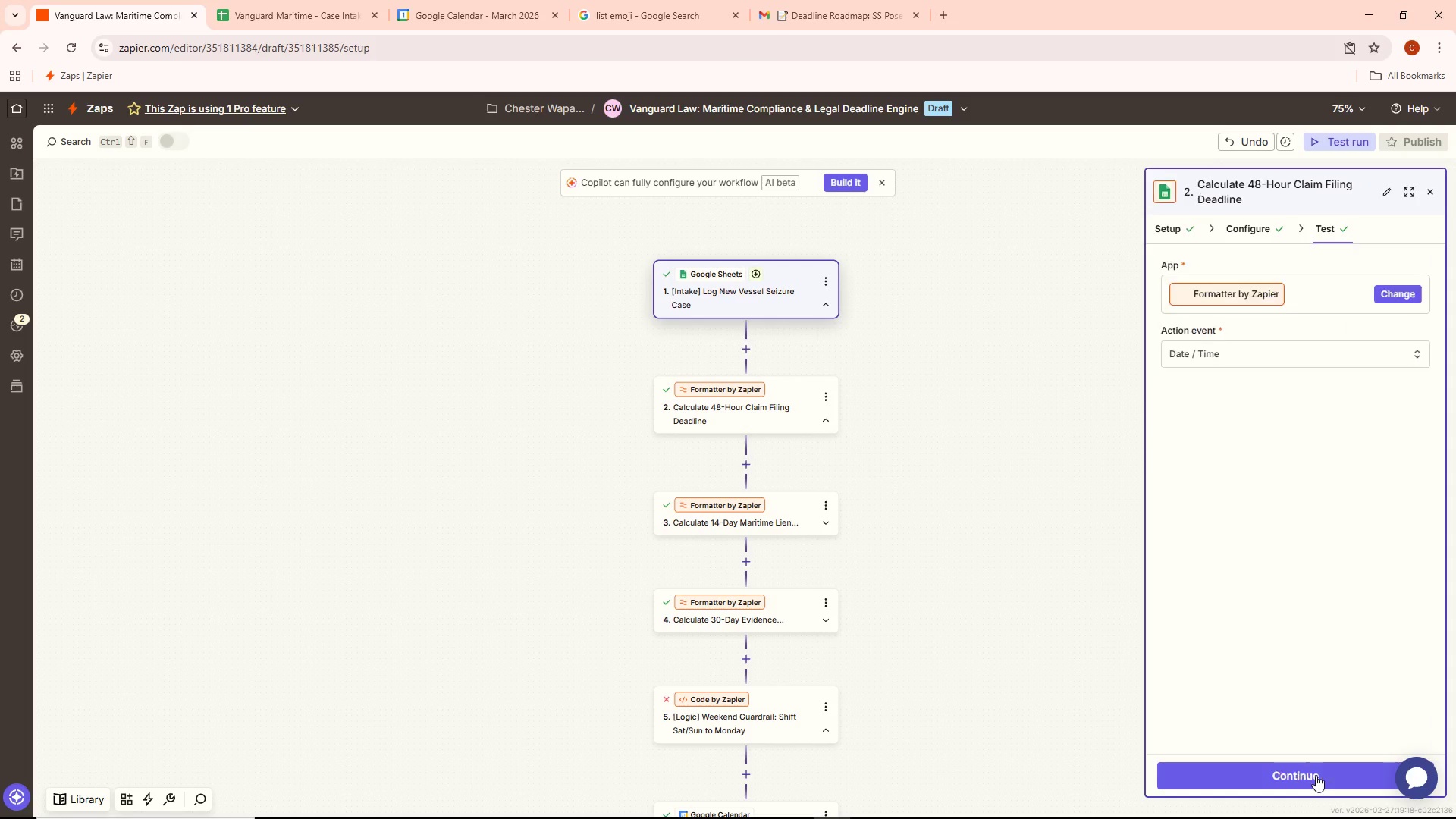 
double_click([1314, 775])
 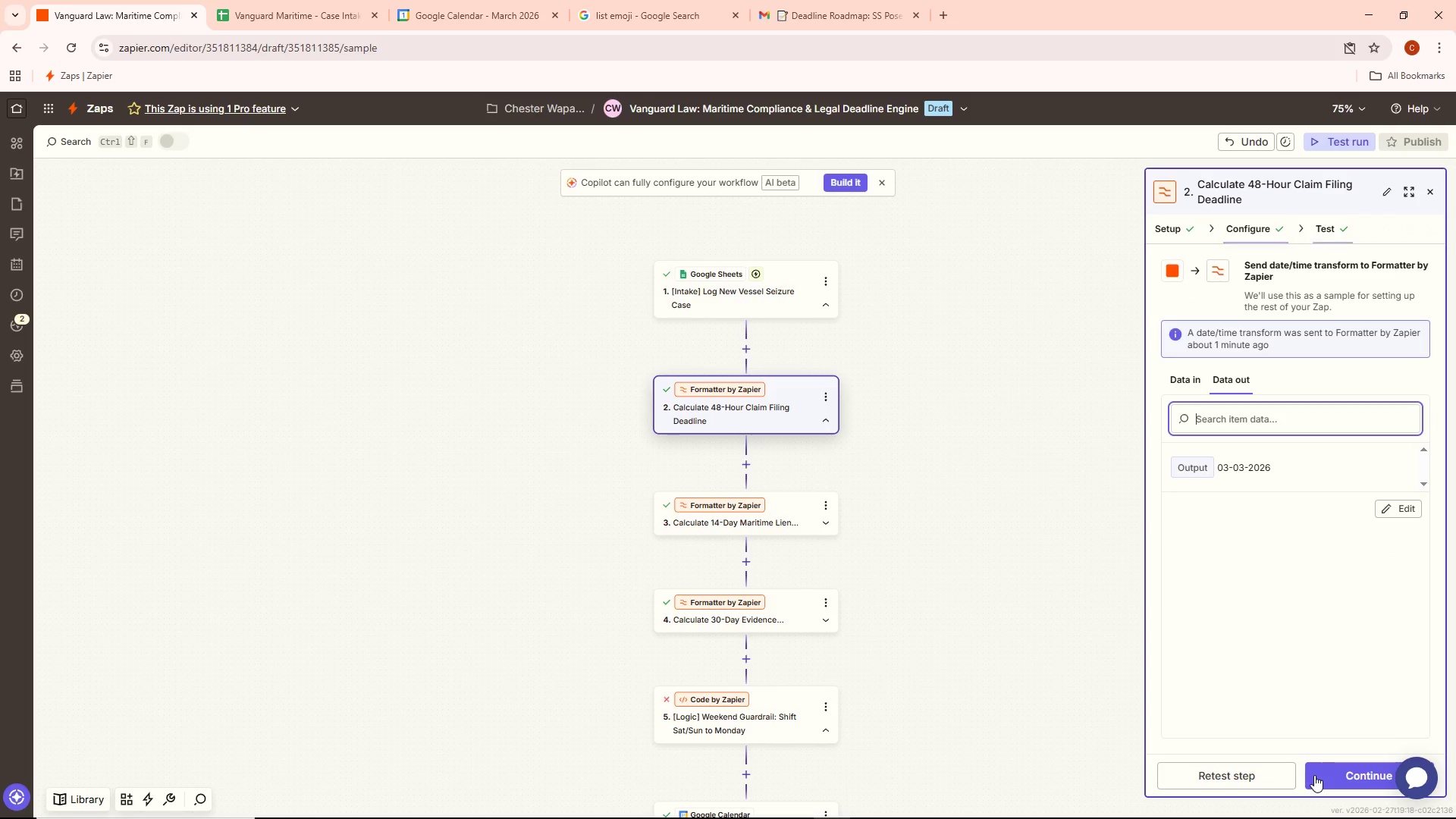 
left_click([1314, 775])
 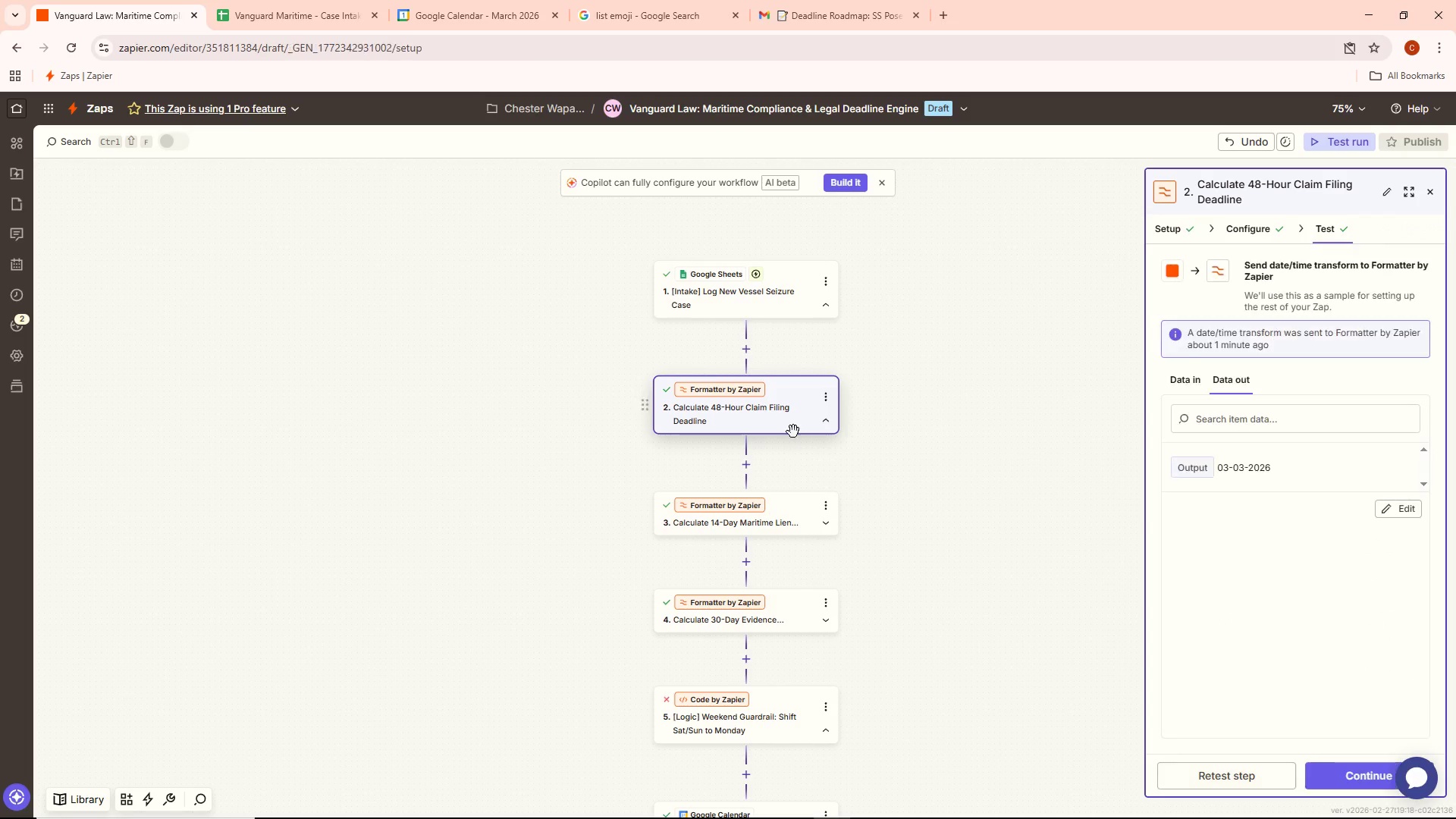 
double_click([792, 414])
 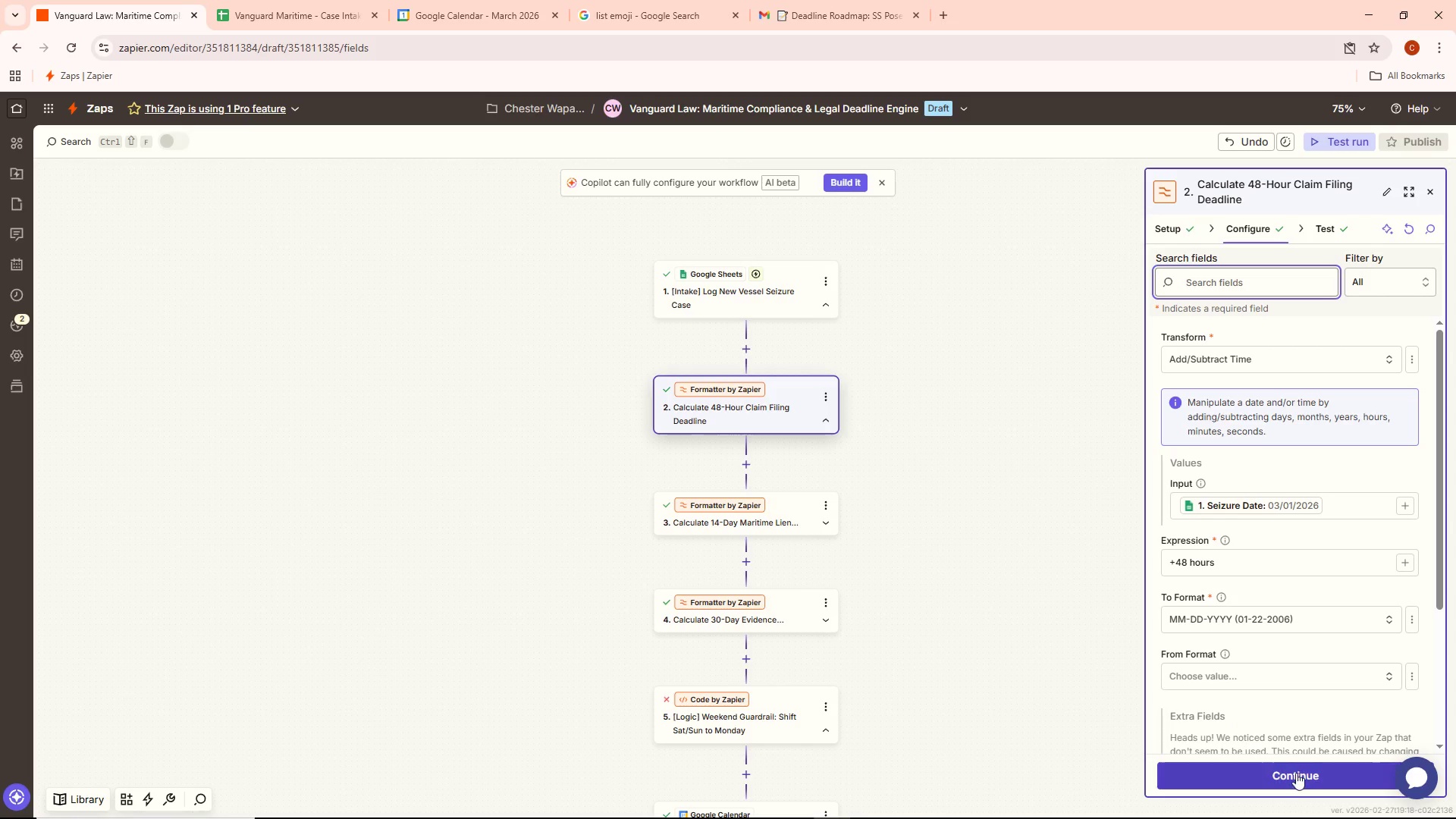 
left_click([1296, 773])
 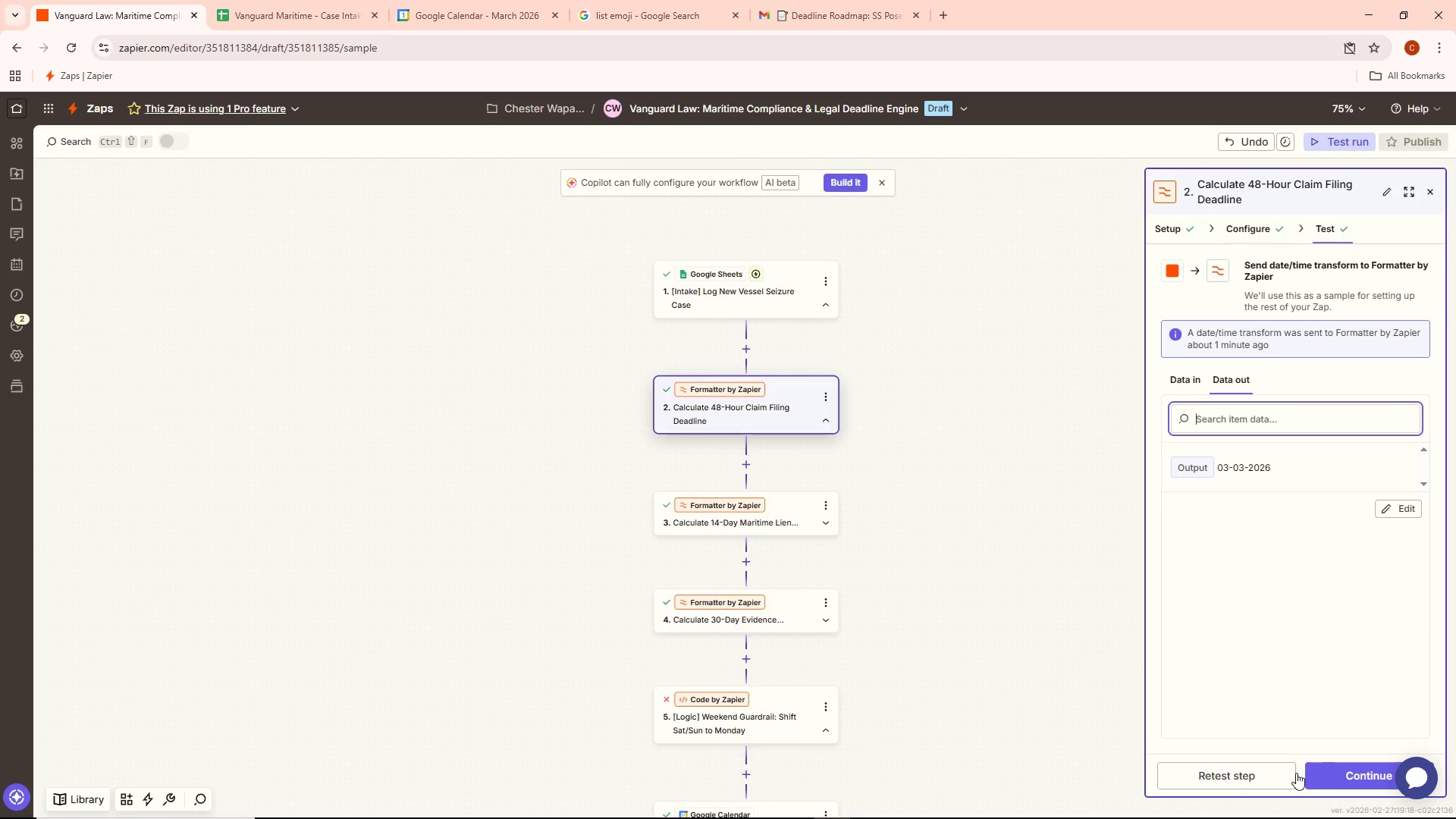 
left_click([1280, 773])
 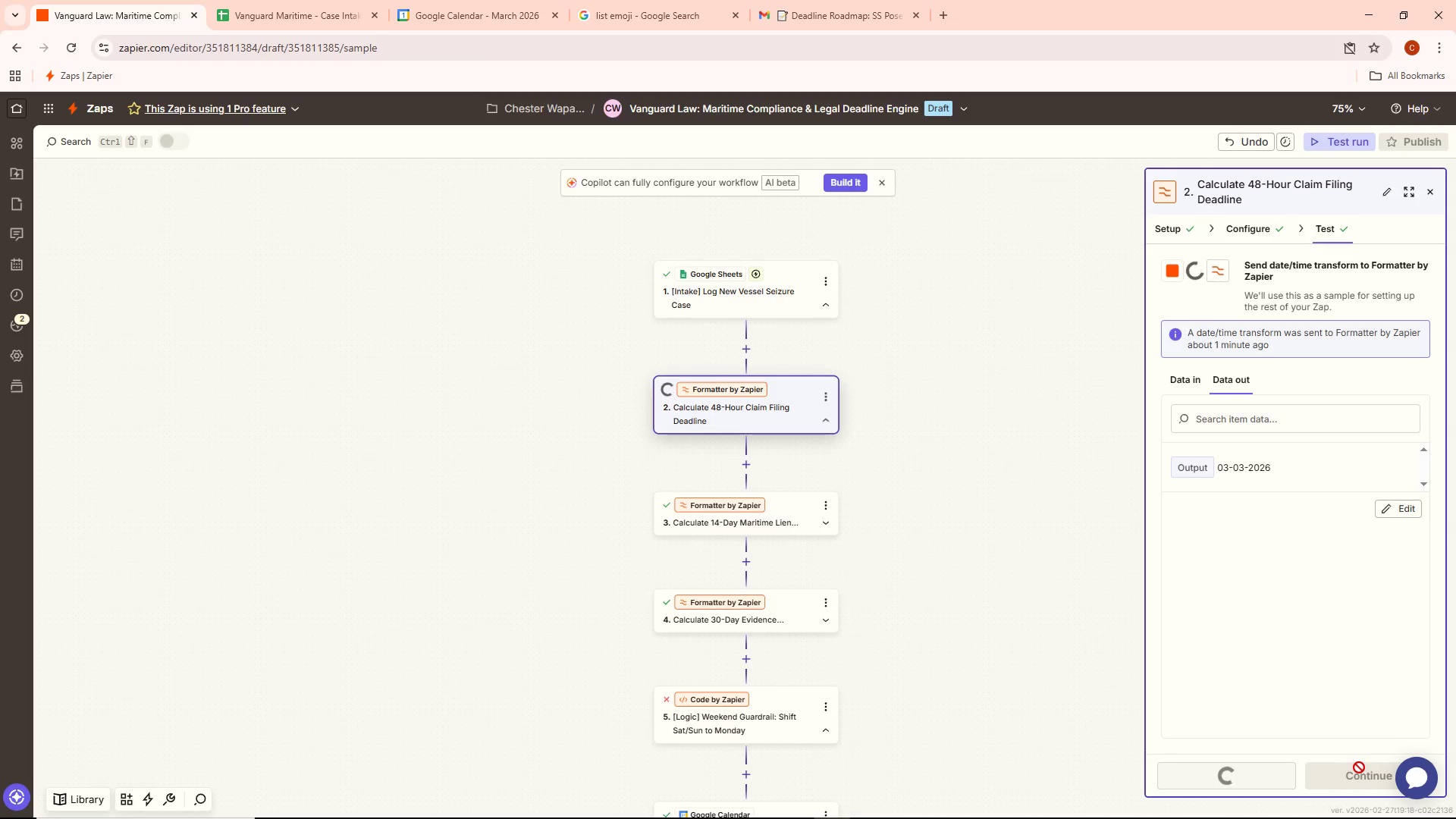 
left_click([1357, 775])
 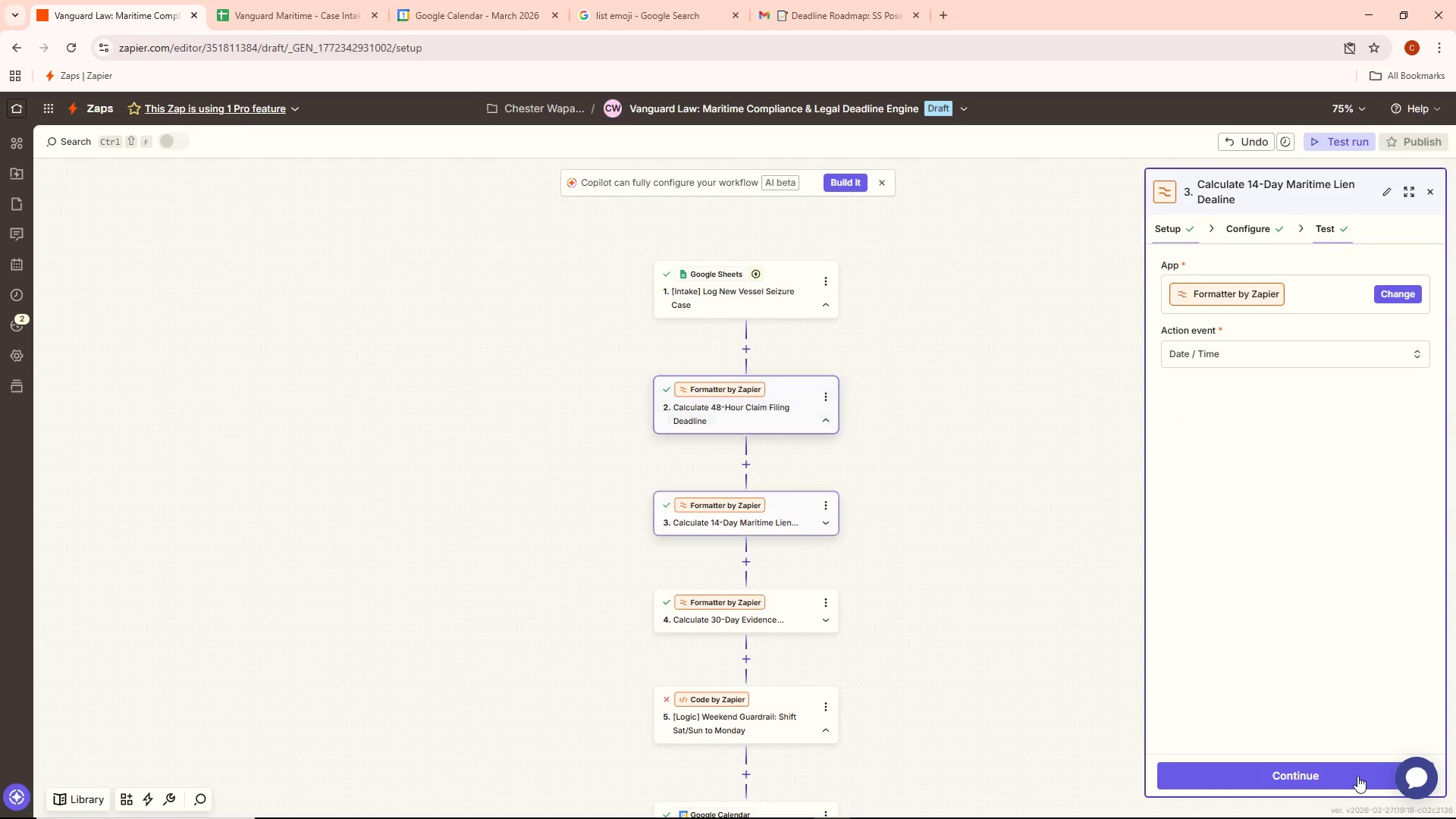 
left_click([1357, 776])
 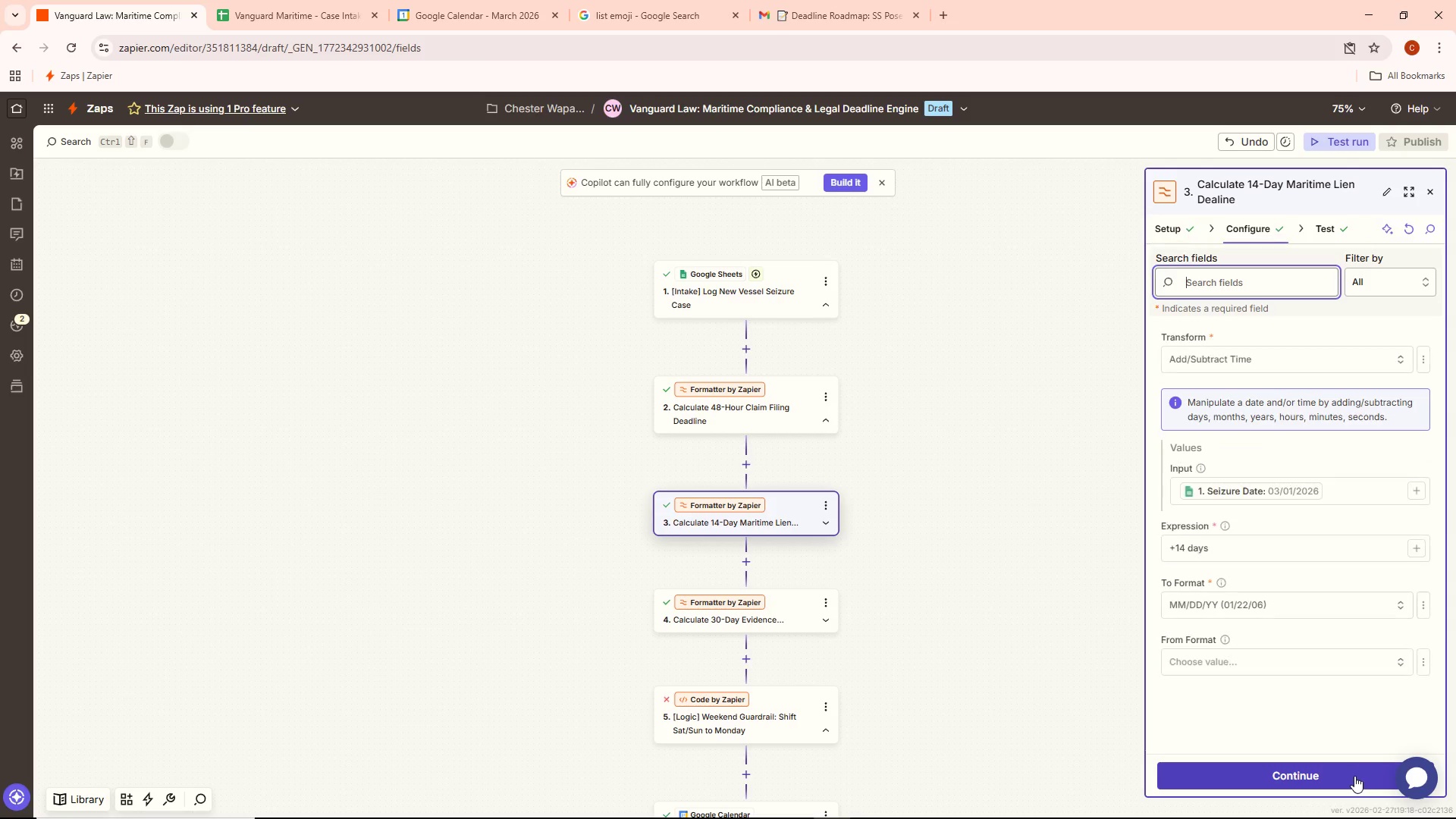 
left_click([1354, 776])
 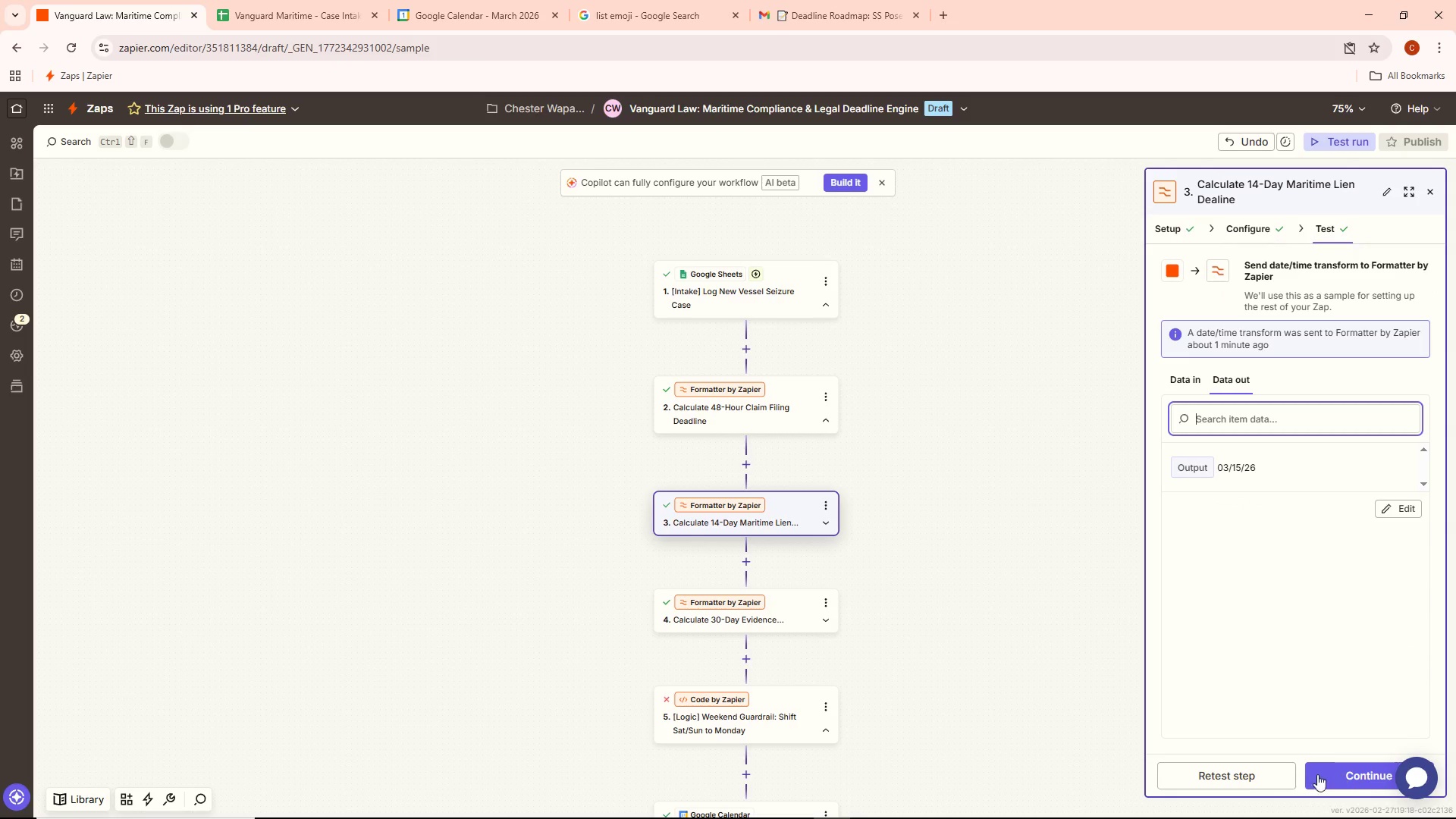 
left_click([1261, 774])
 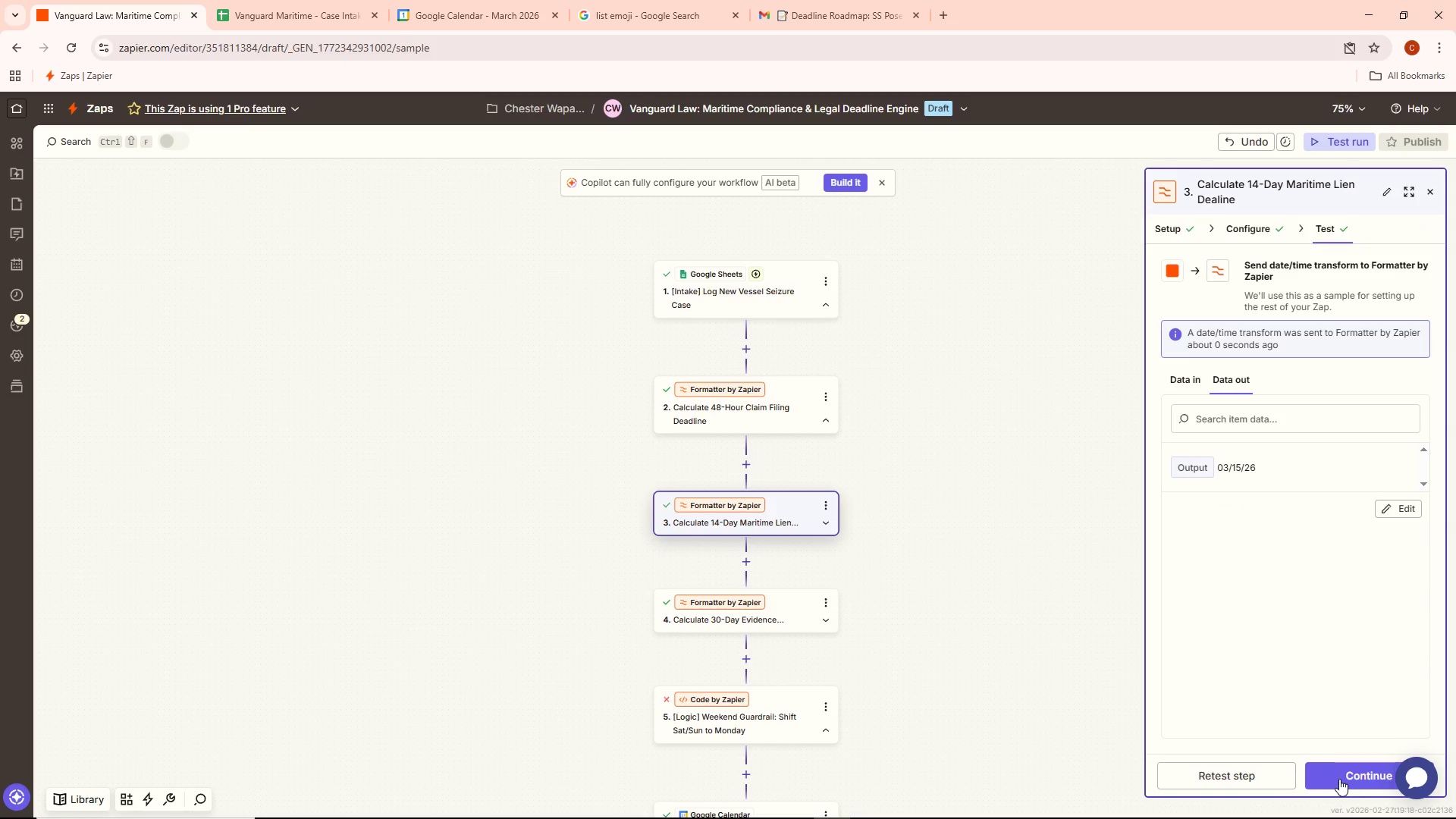 
left_click([1332, 776])
 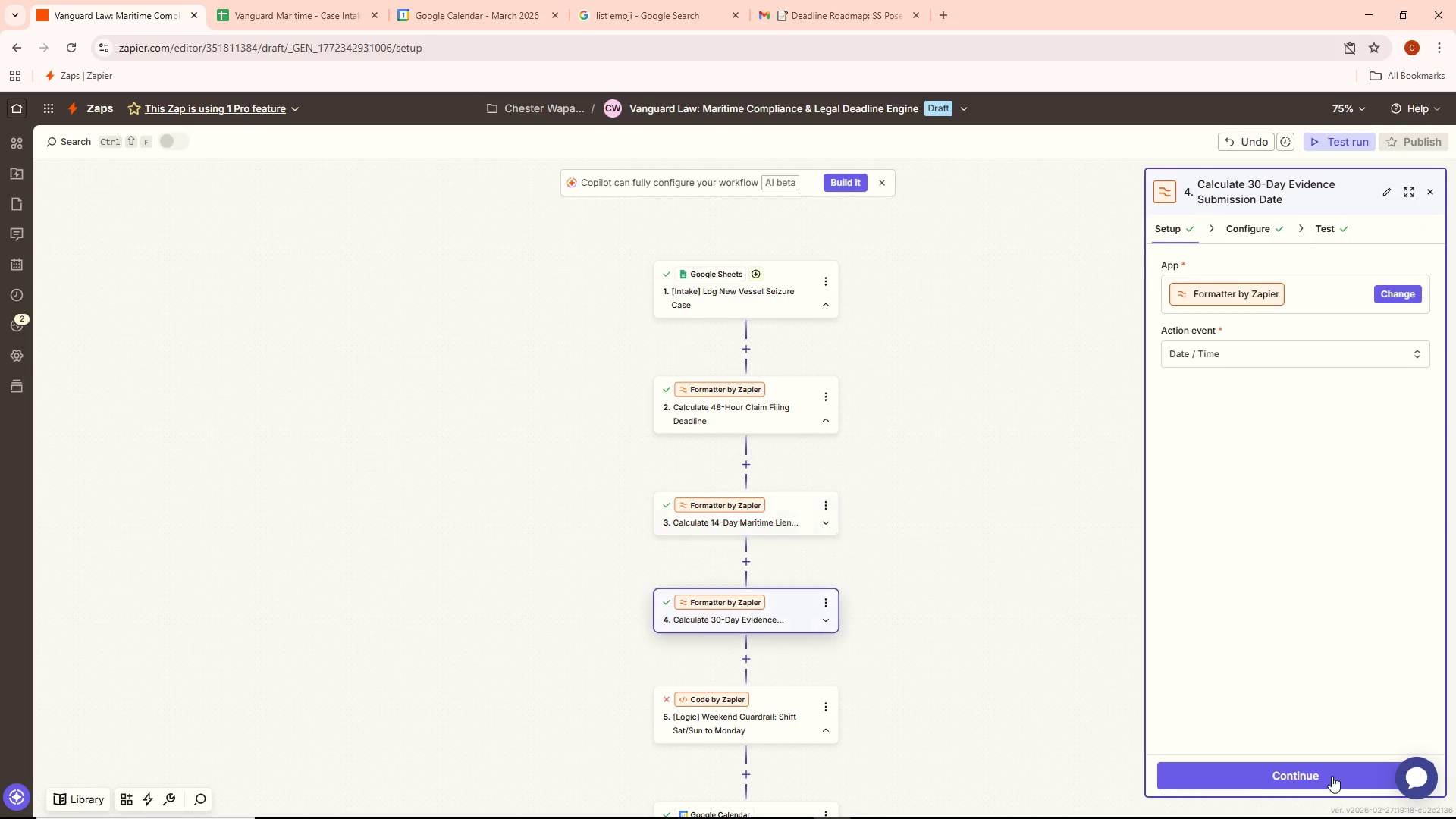 
left_click([1332, 776])
 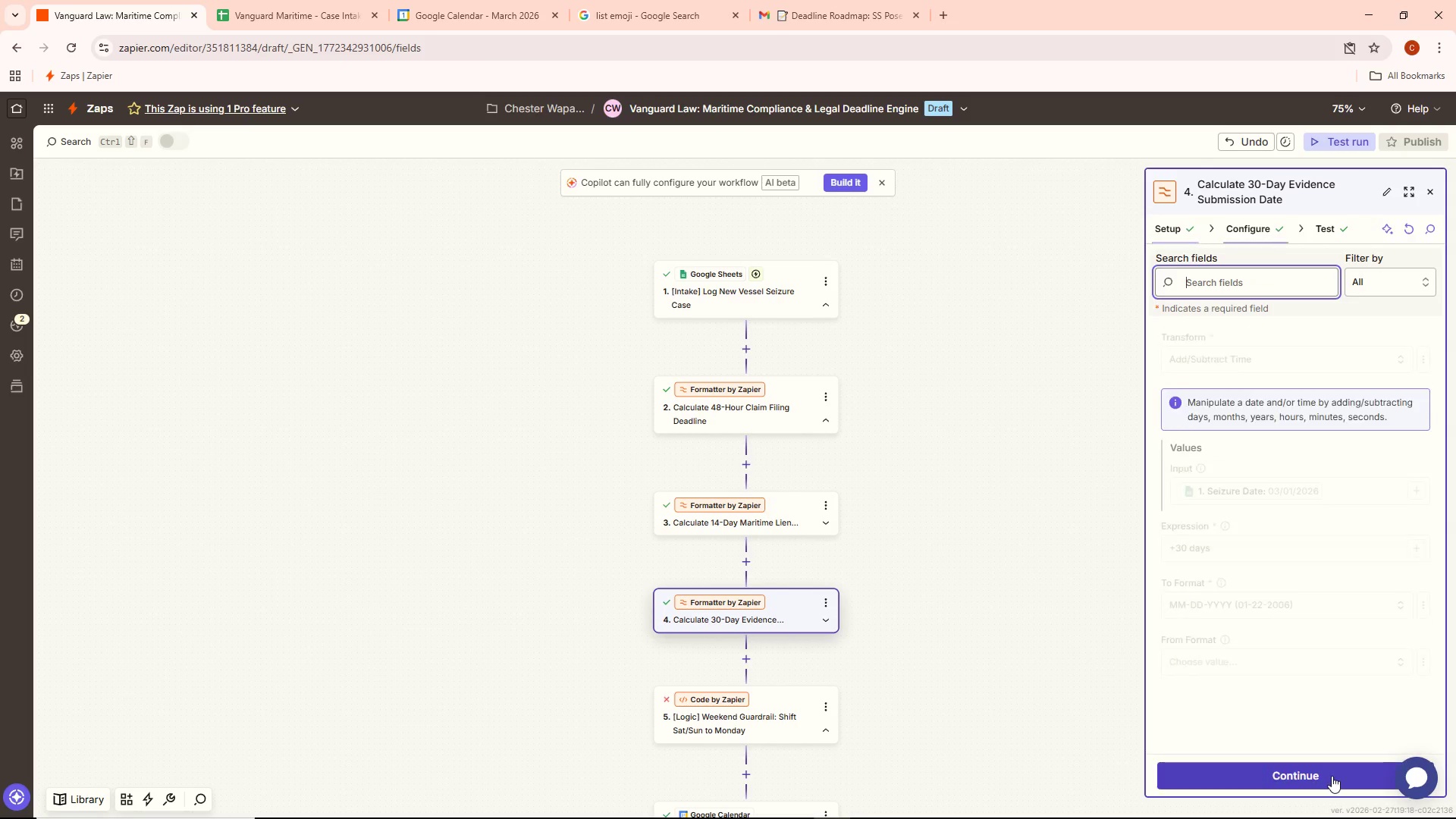 
left_click([1332, 776])
 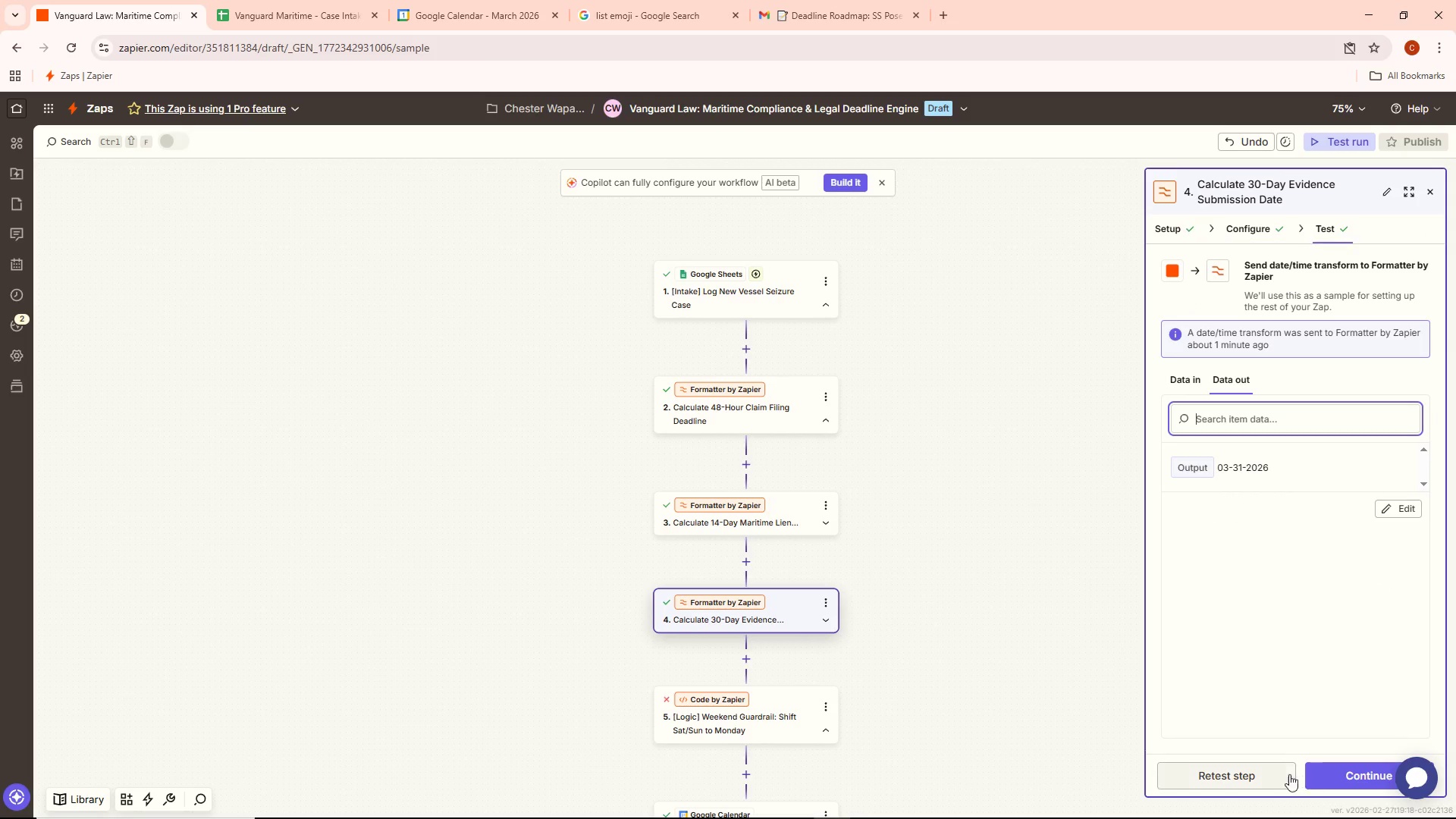 
left_click([1267, 774])
 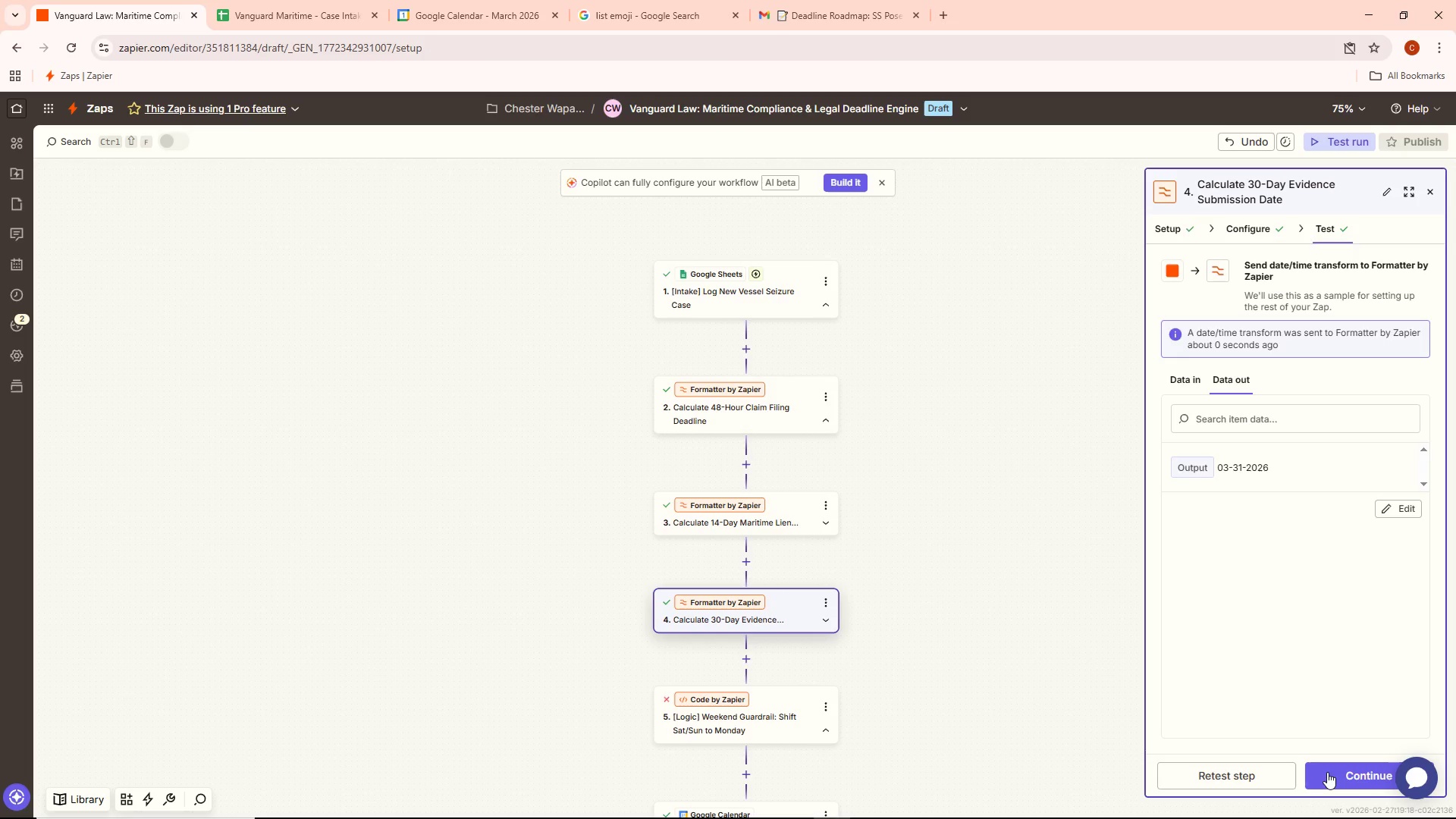 
left_click([1327, 772])
 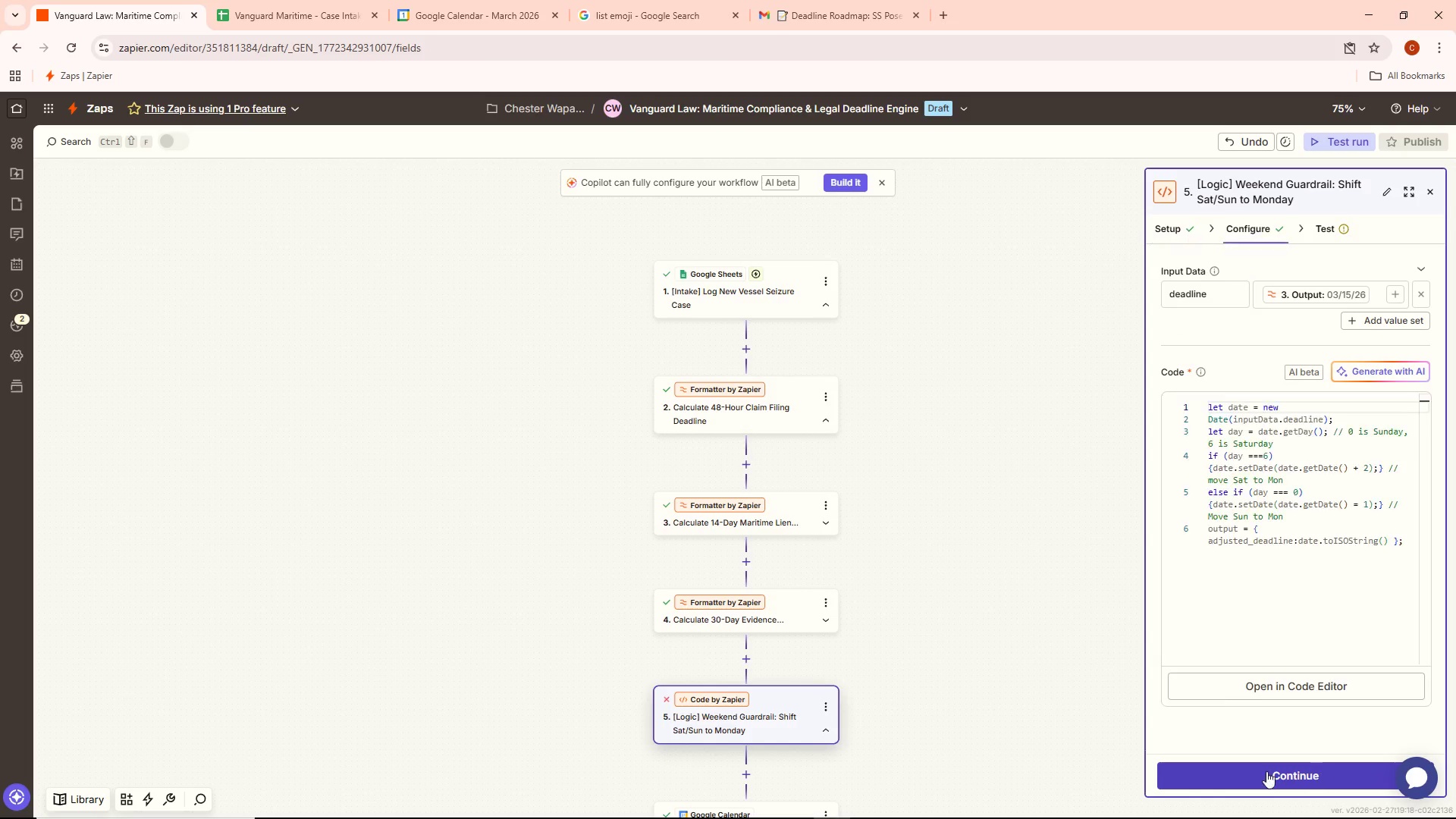 
left_click([1258, 770])
 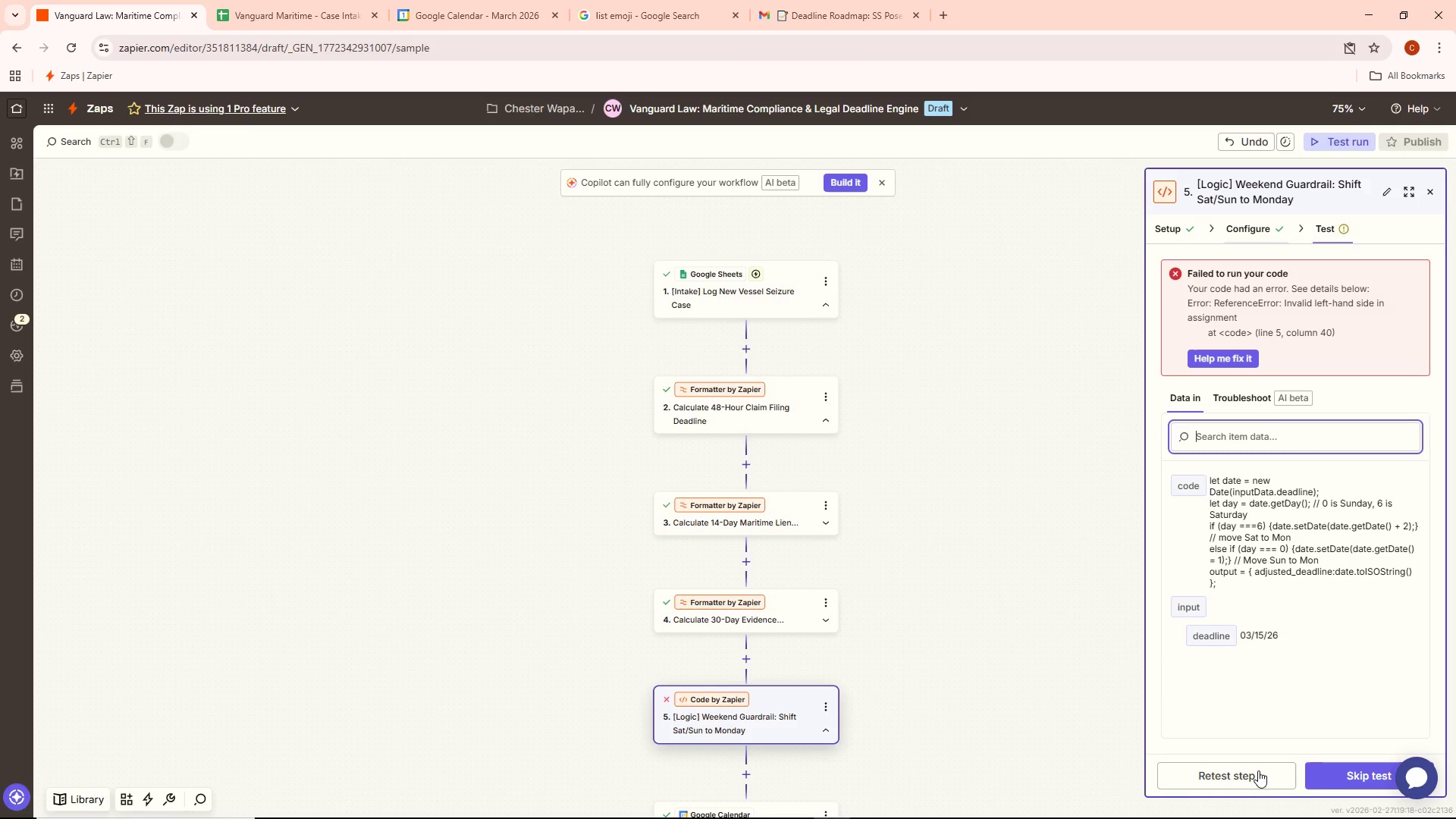 
left_click([1258, 770])
 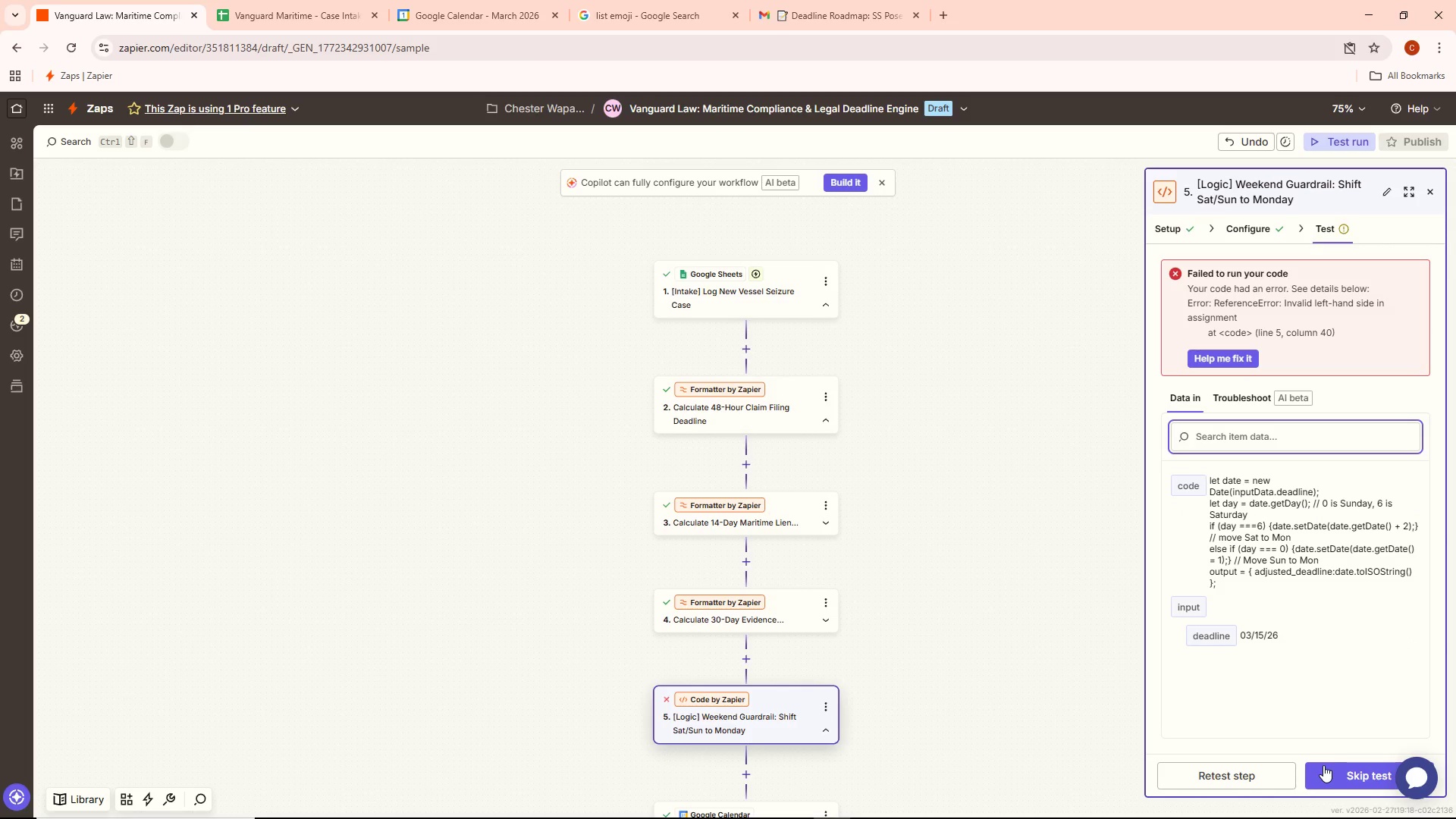 
scroll: coordinate [783, 581], scroll_direction: up, amount: 5.0
 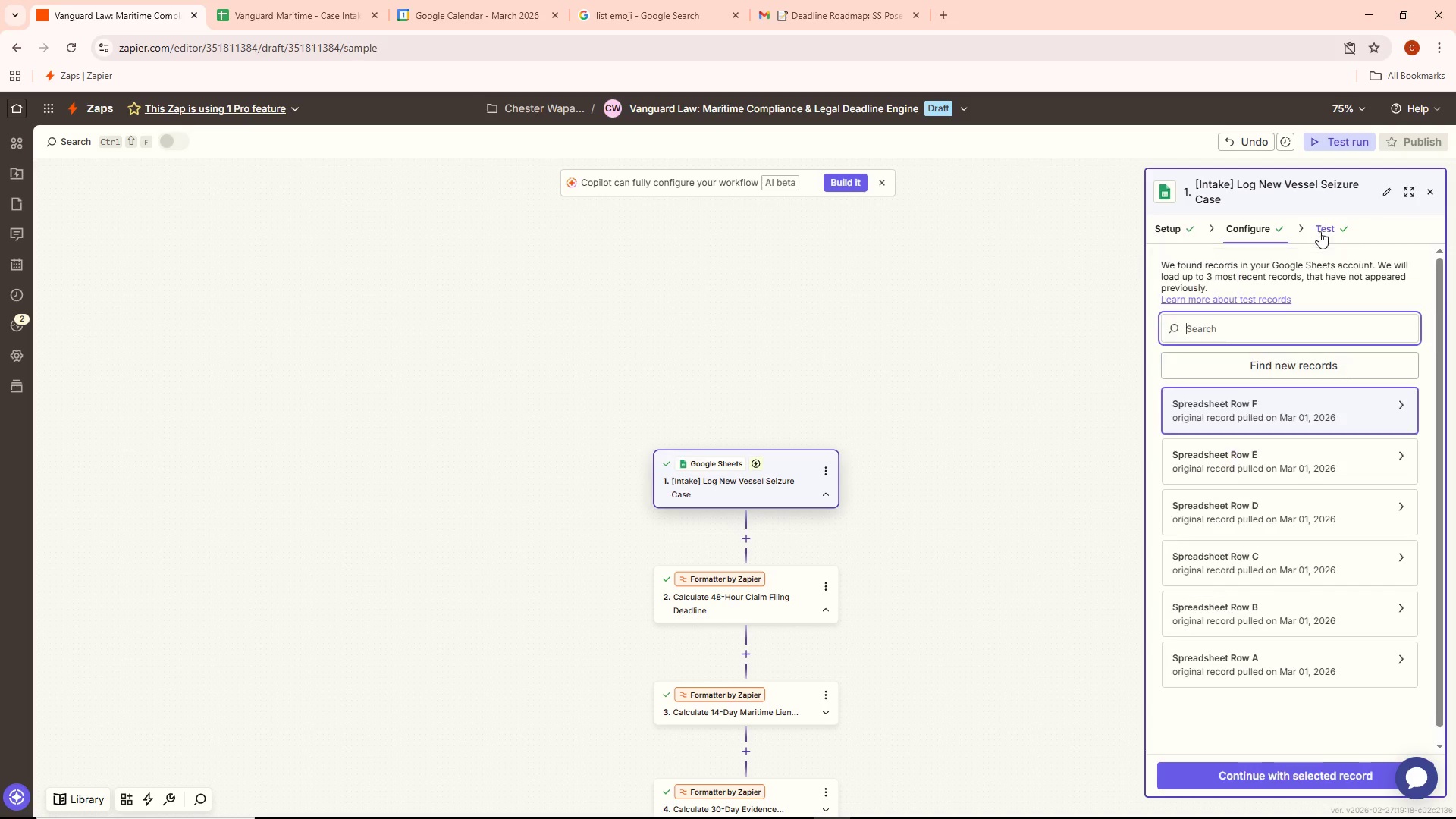 
left_click([1290, 408])
 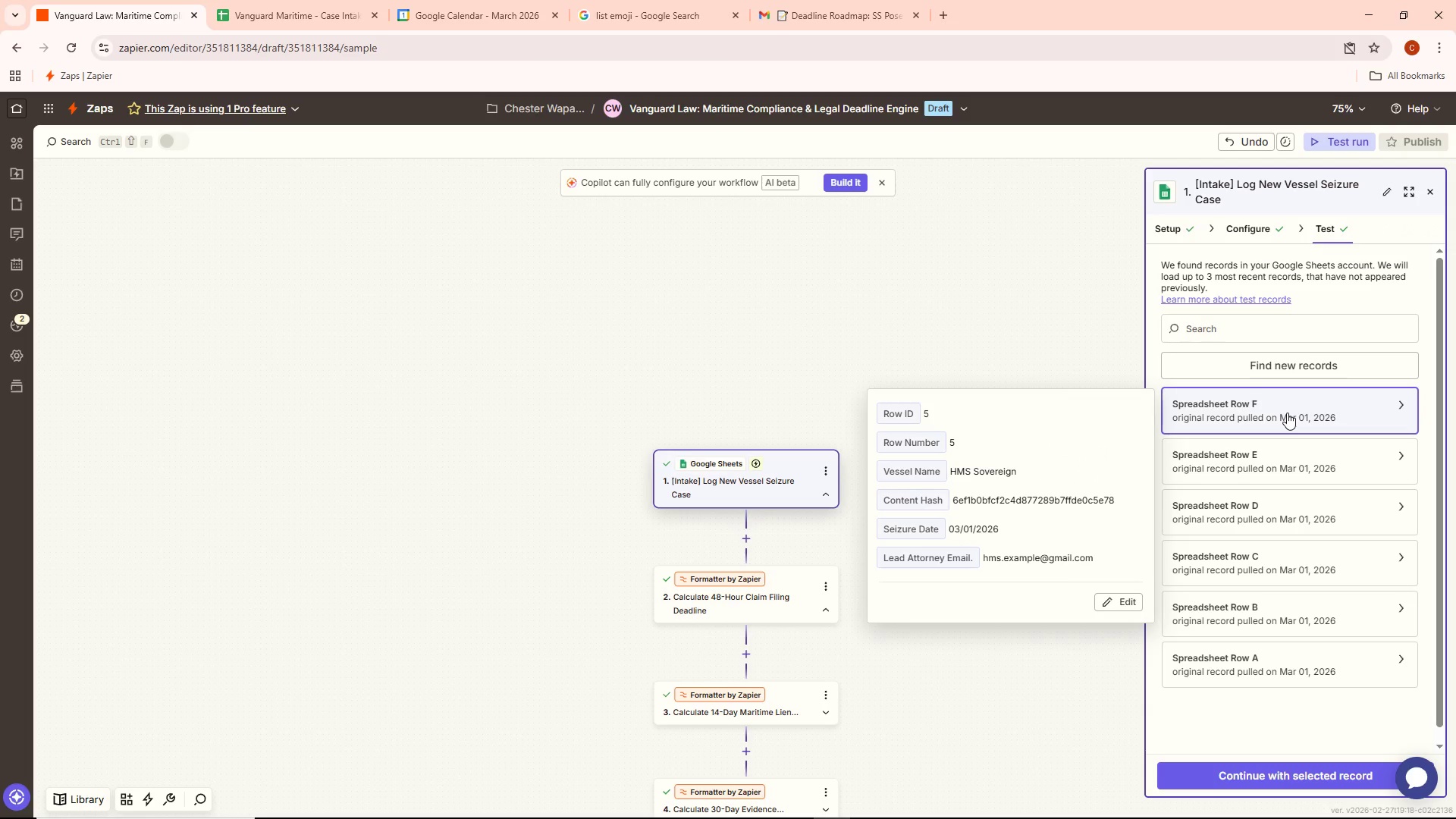 
wait(8.3)
 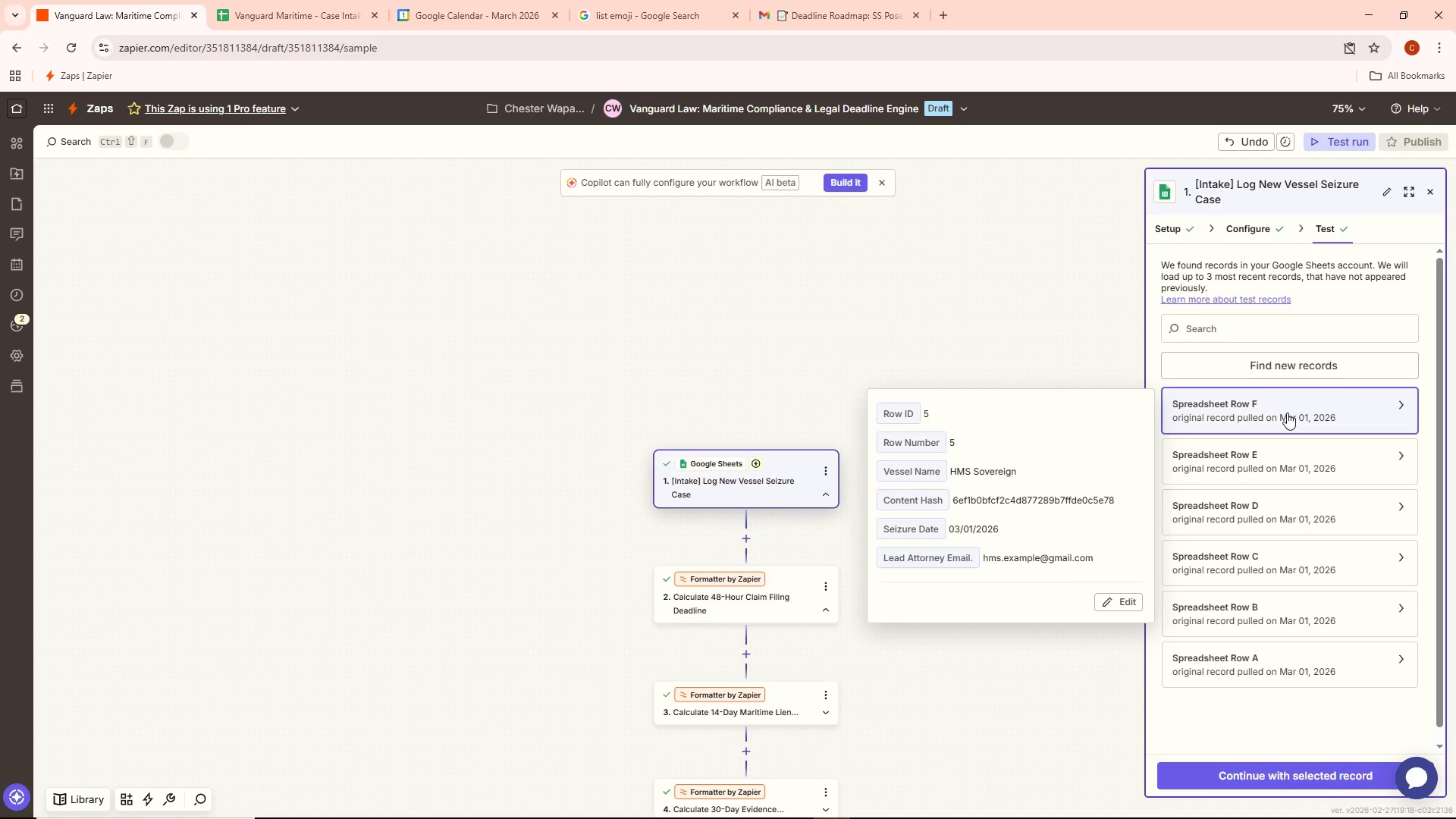 
left_click([1360, 472])
 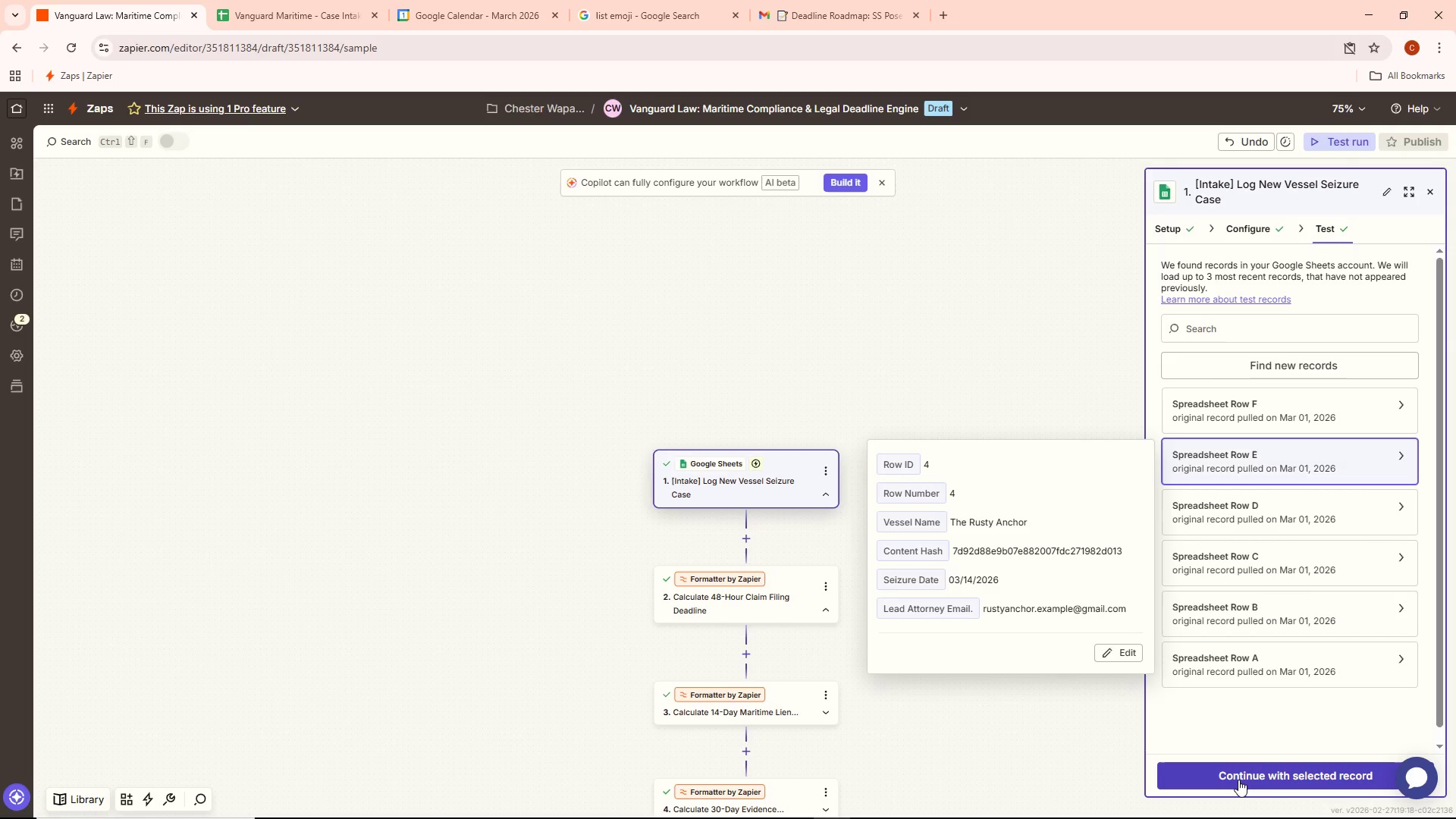 
wait(11.67)
 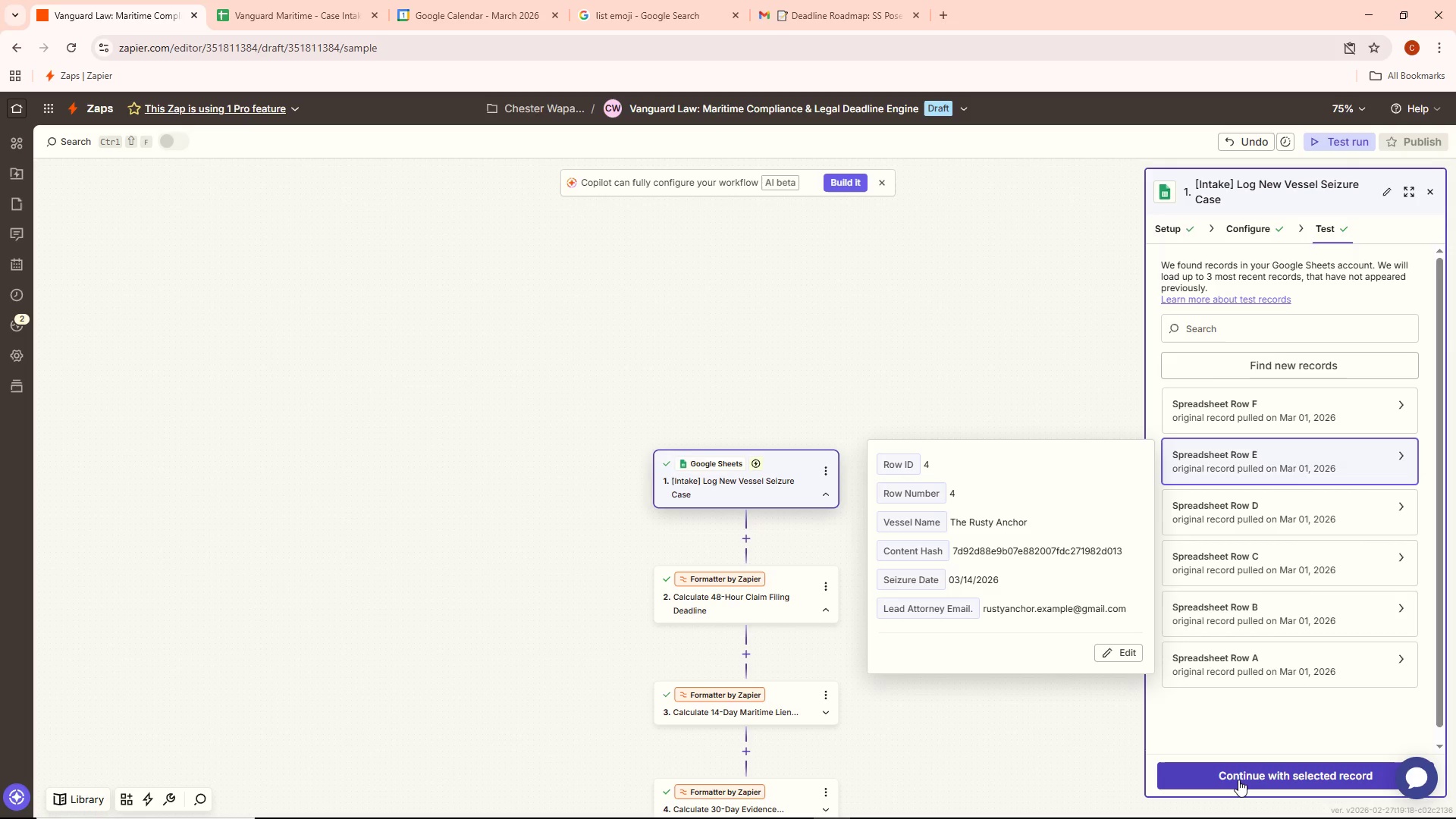 
left_click([1271, 780])
 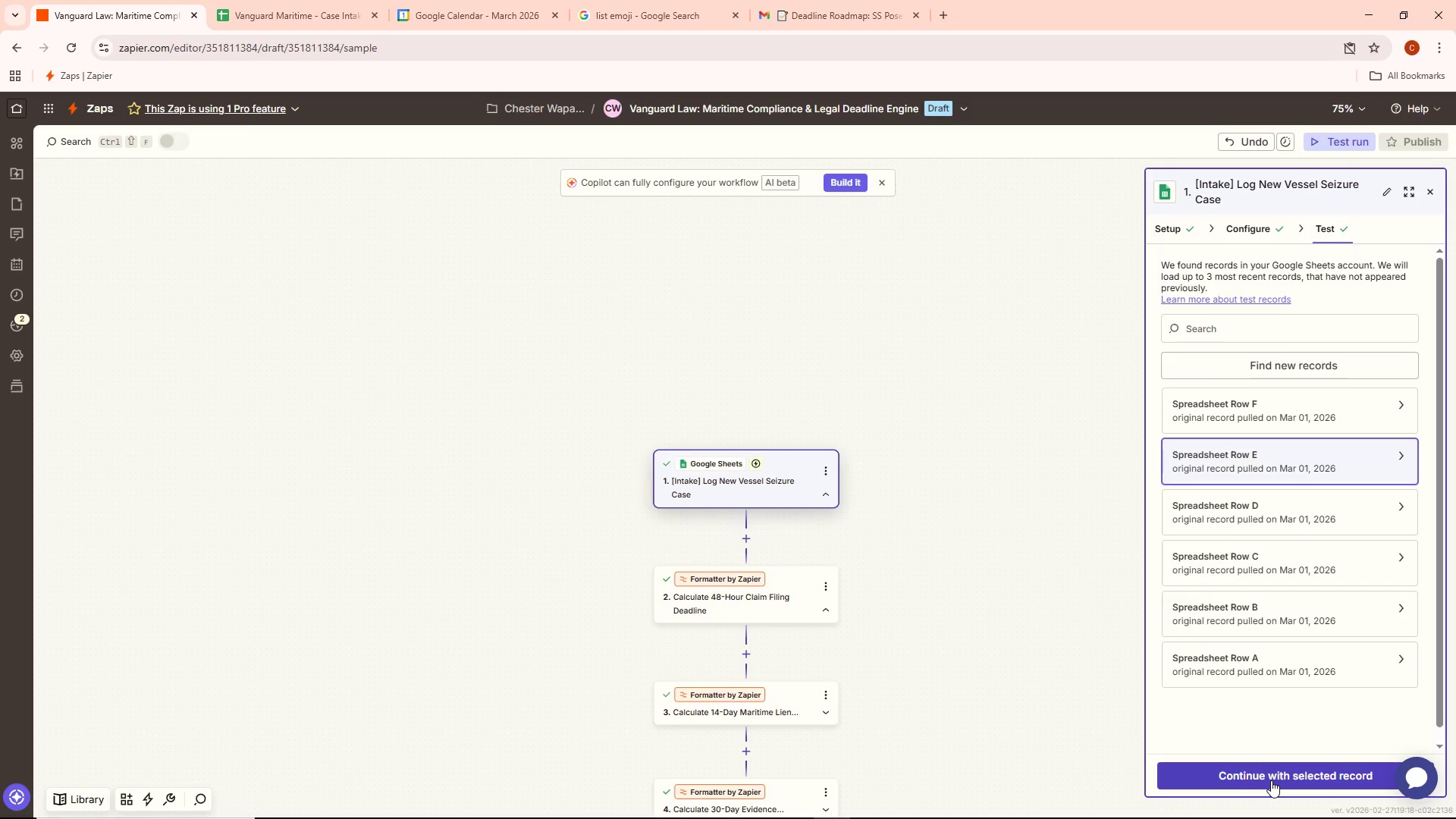 
left_click([1271, 780])
 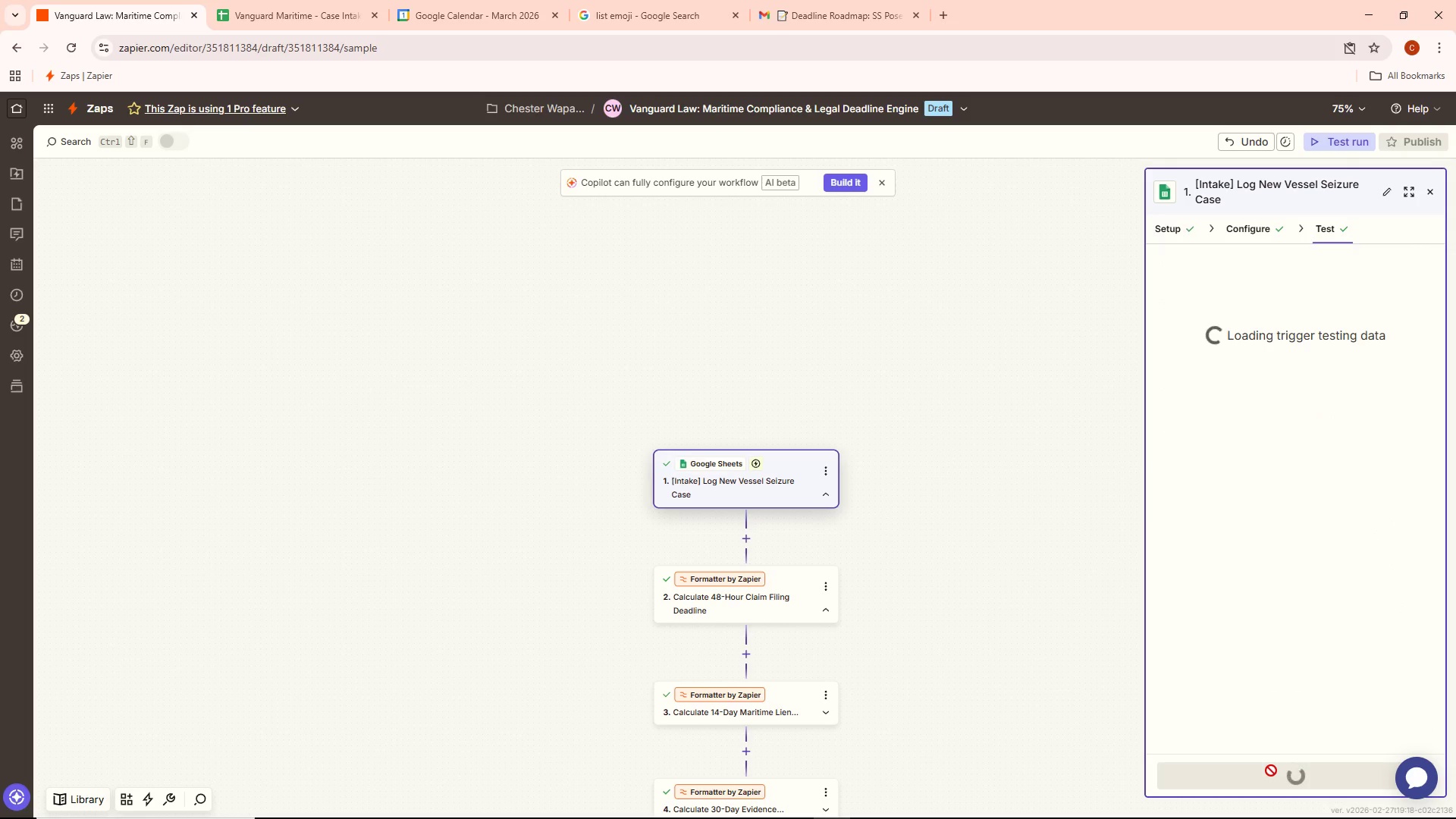 
double_click([1285, 774])
 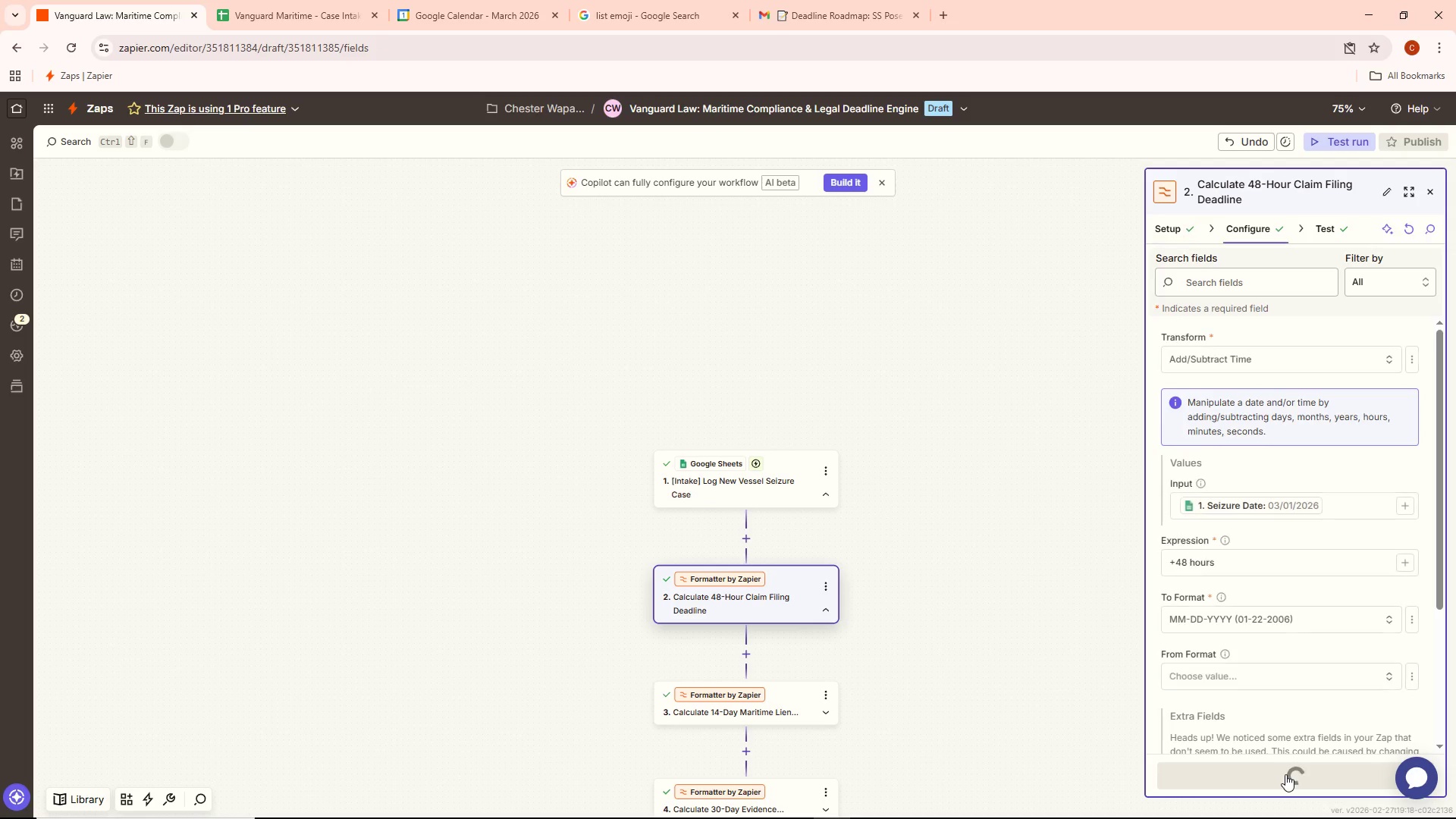 
triple_click([1285, 774])
 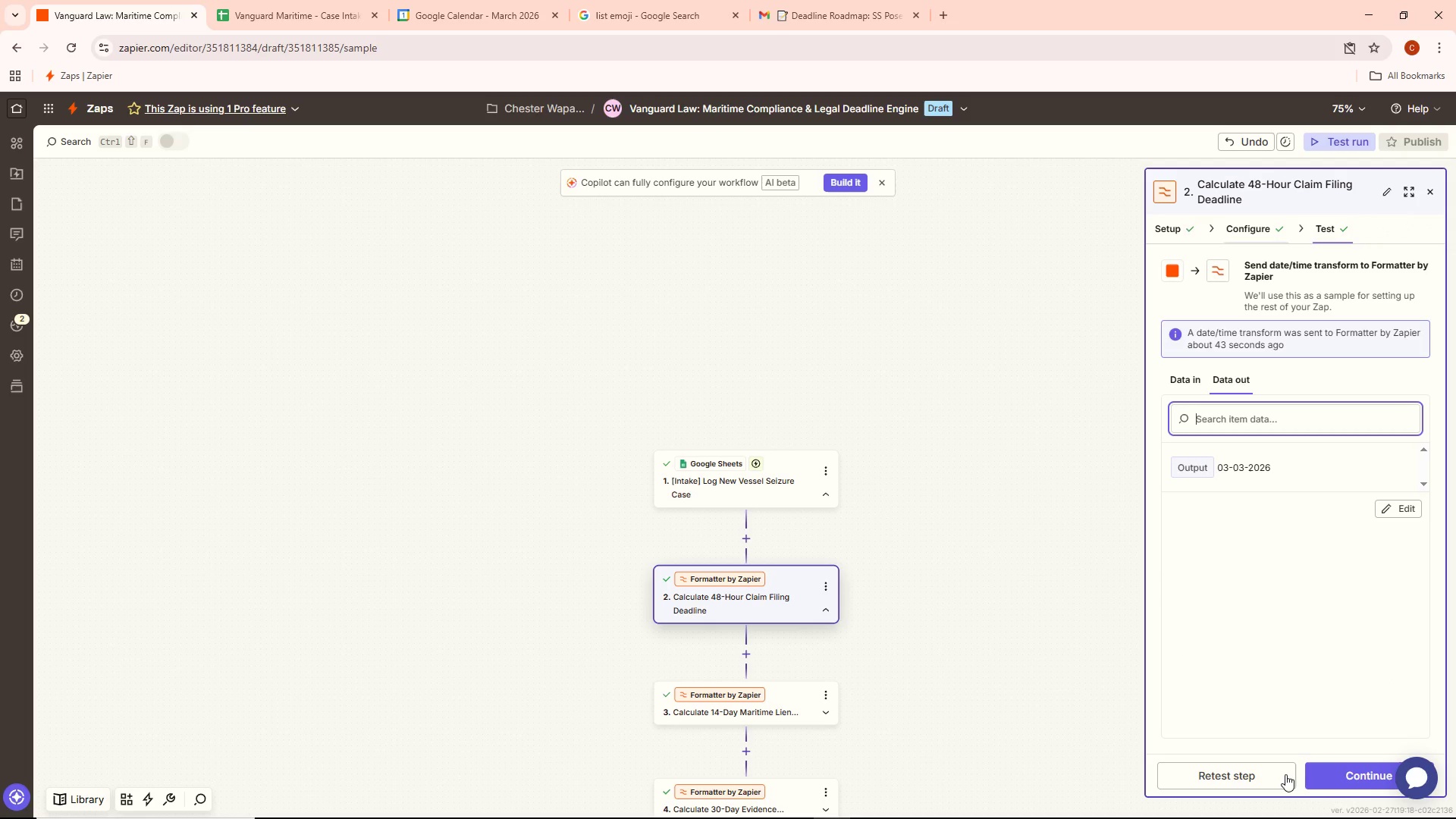 
left_click([1283, 774])
 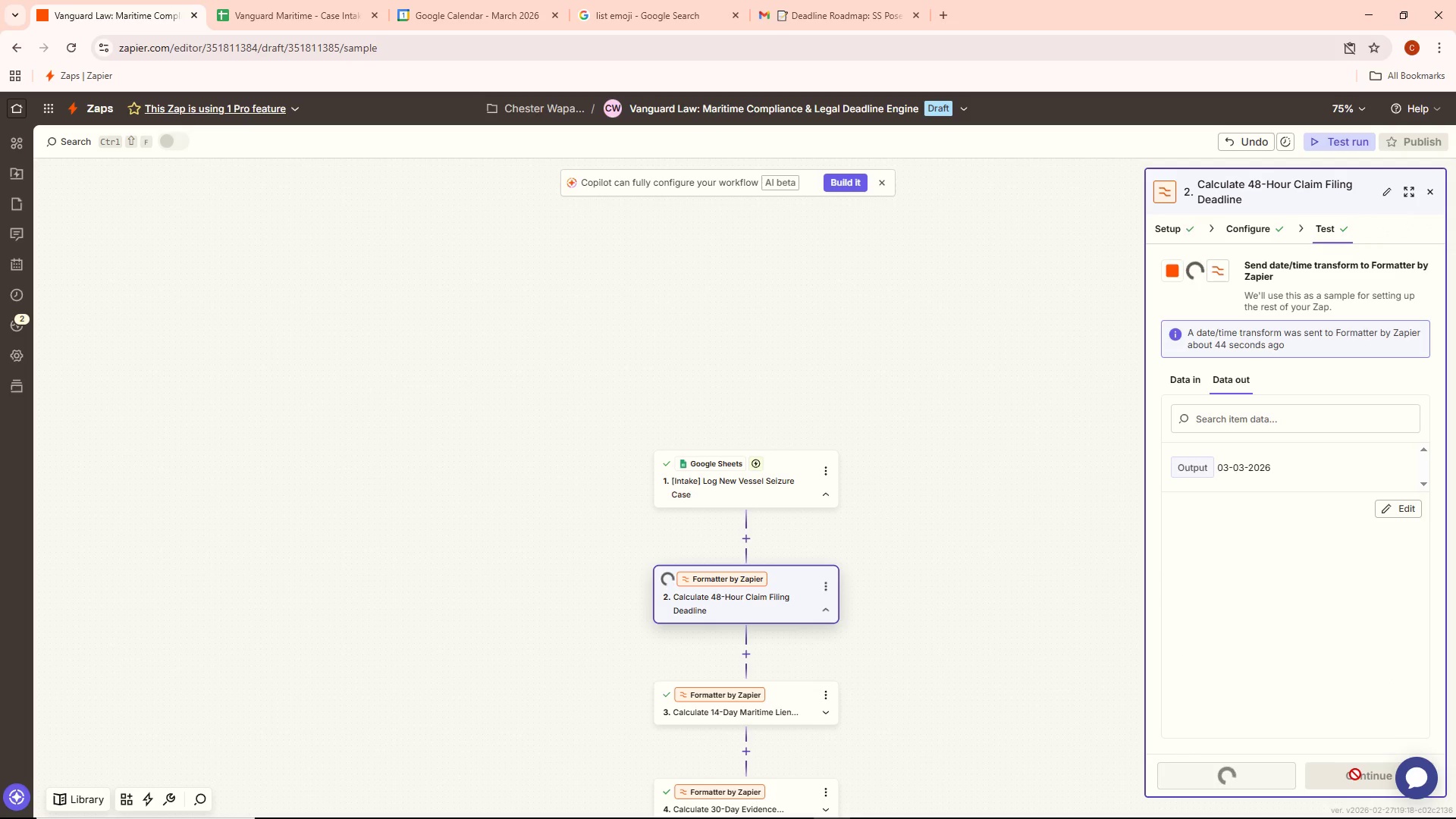 
left_click([1355, 774])
 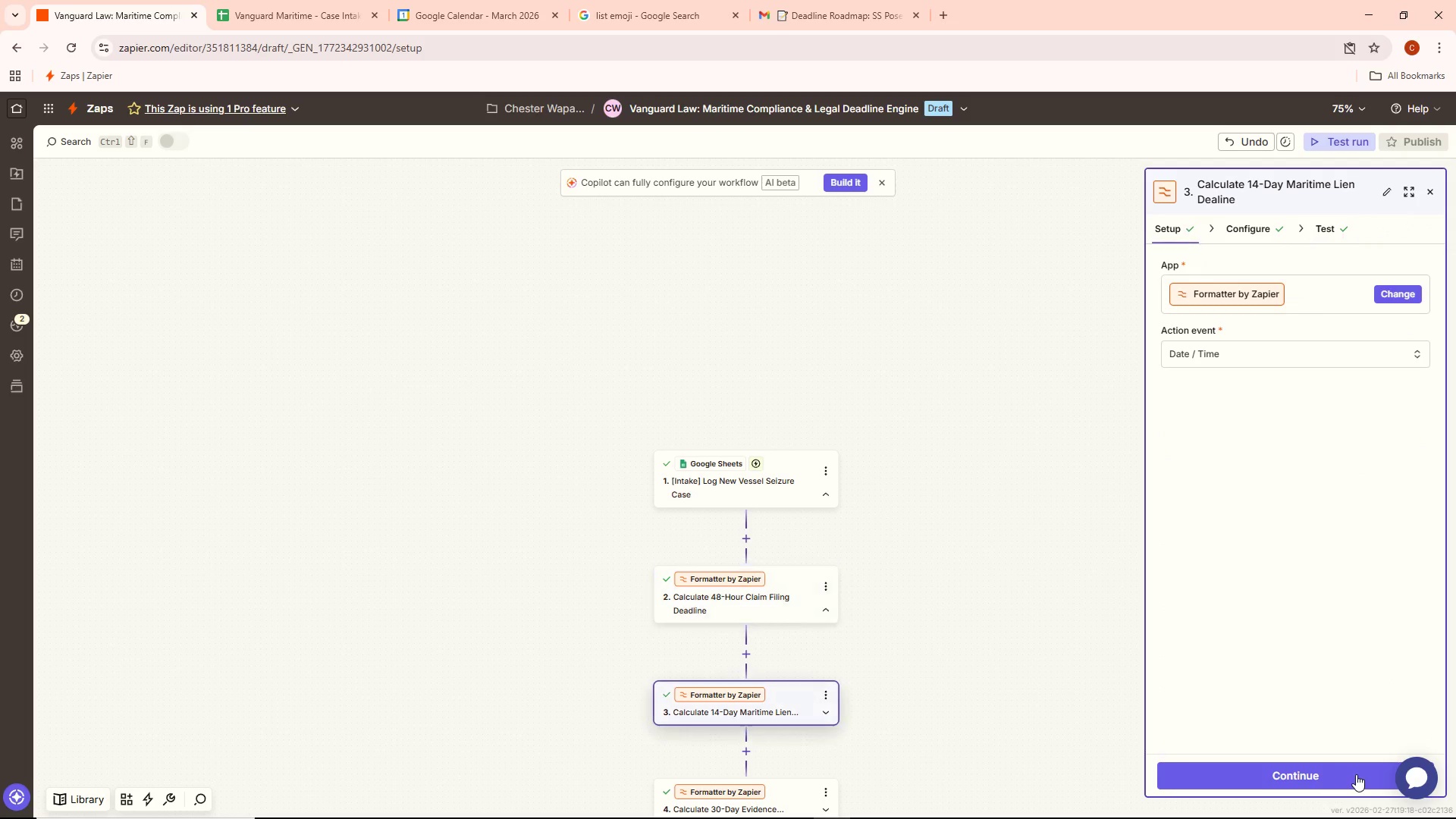 
left_click([1356, 774])
 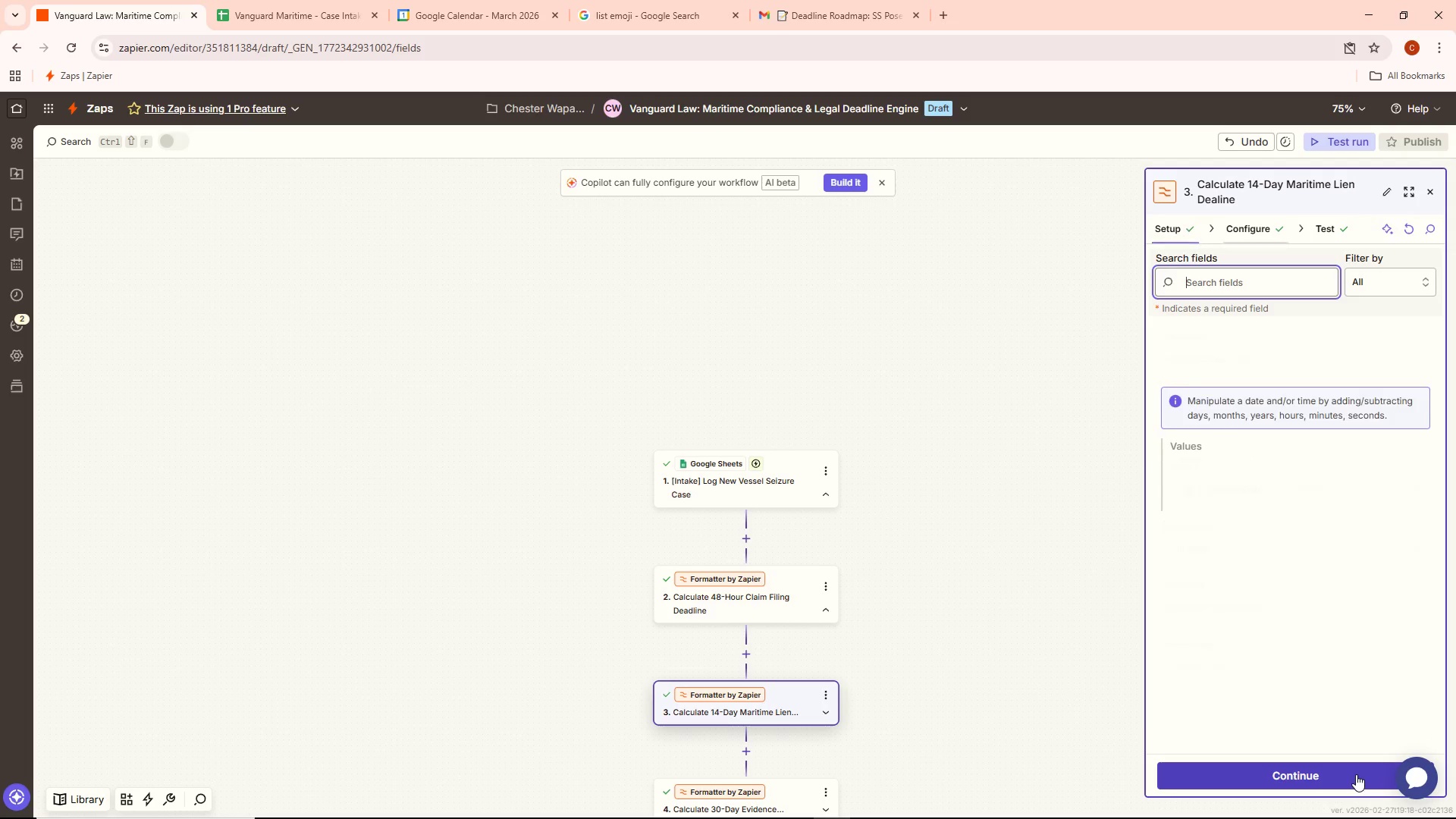 
left_click([1356, 774])
 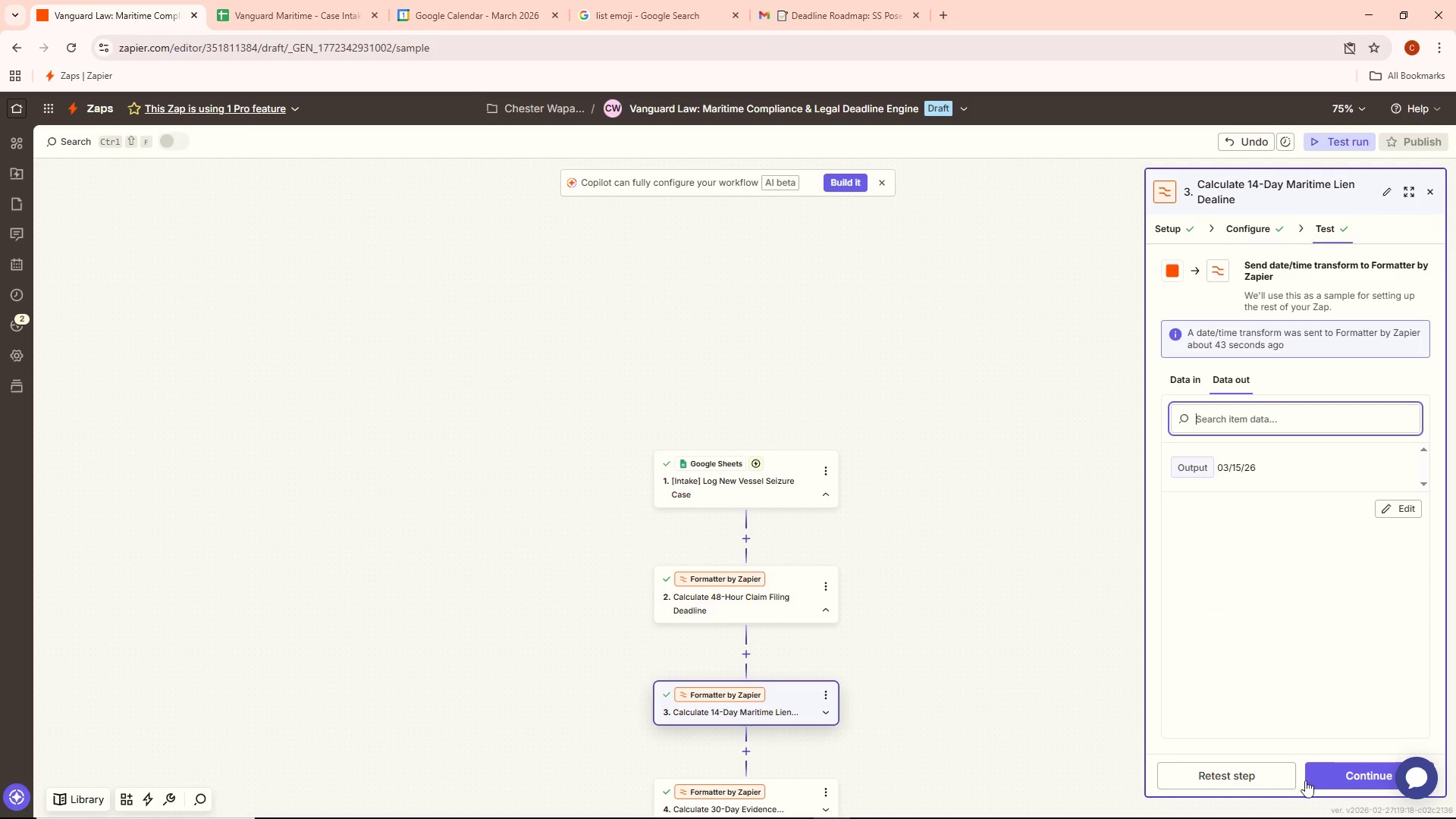 
left_click([1260, 780])
 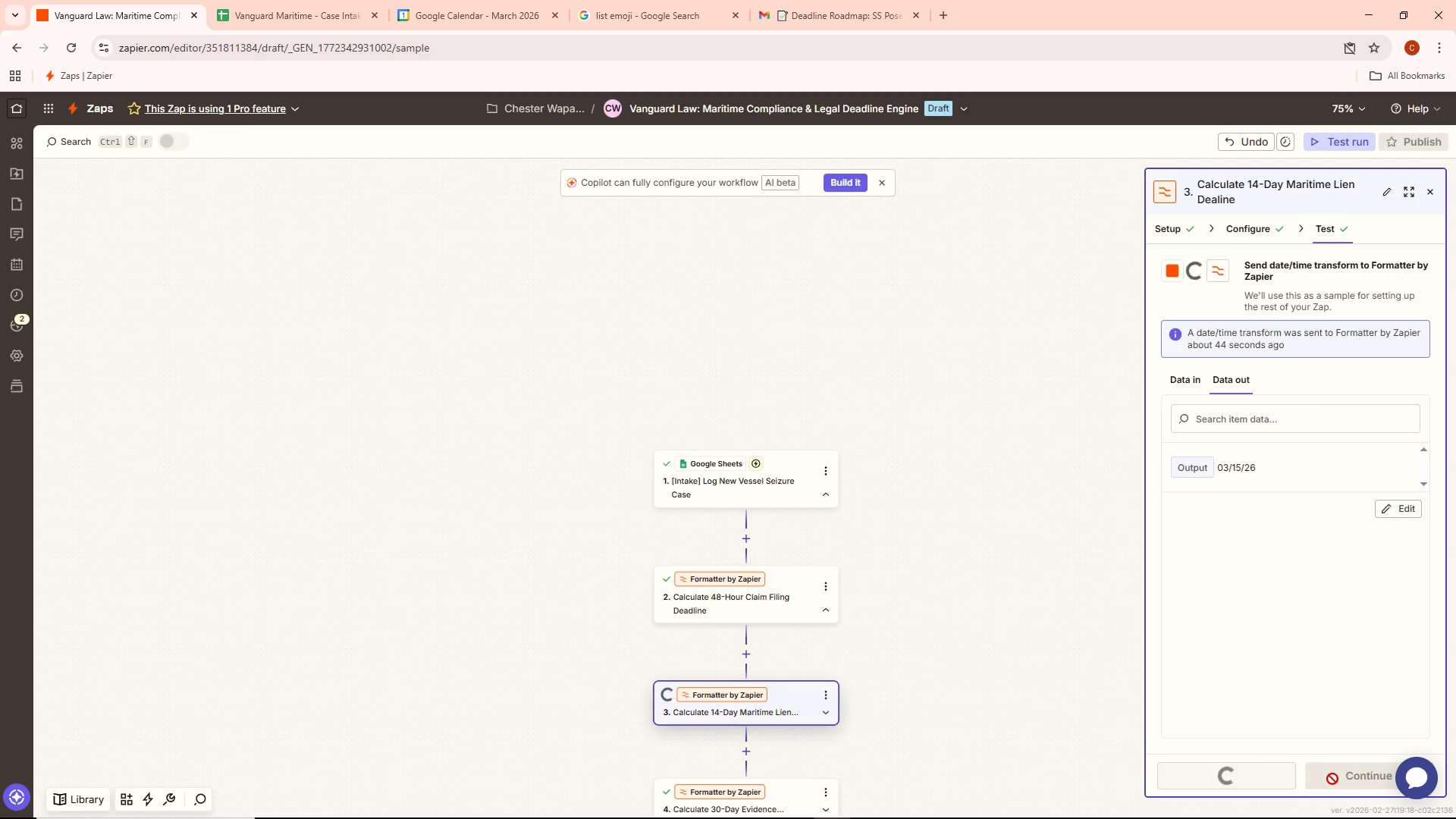 
left_click([1333, 774])
 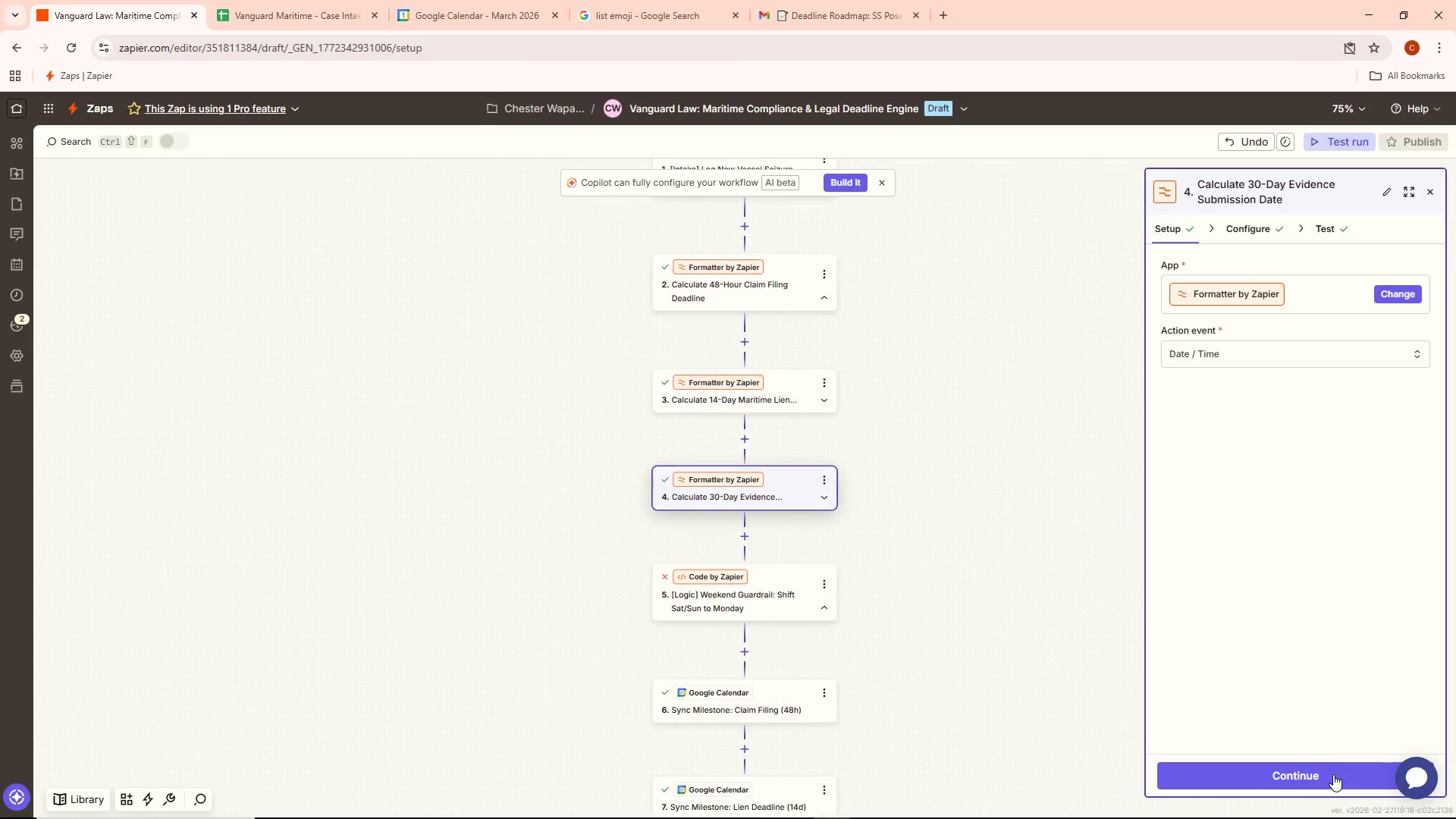 
double_click([1333, 774])
 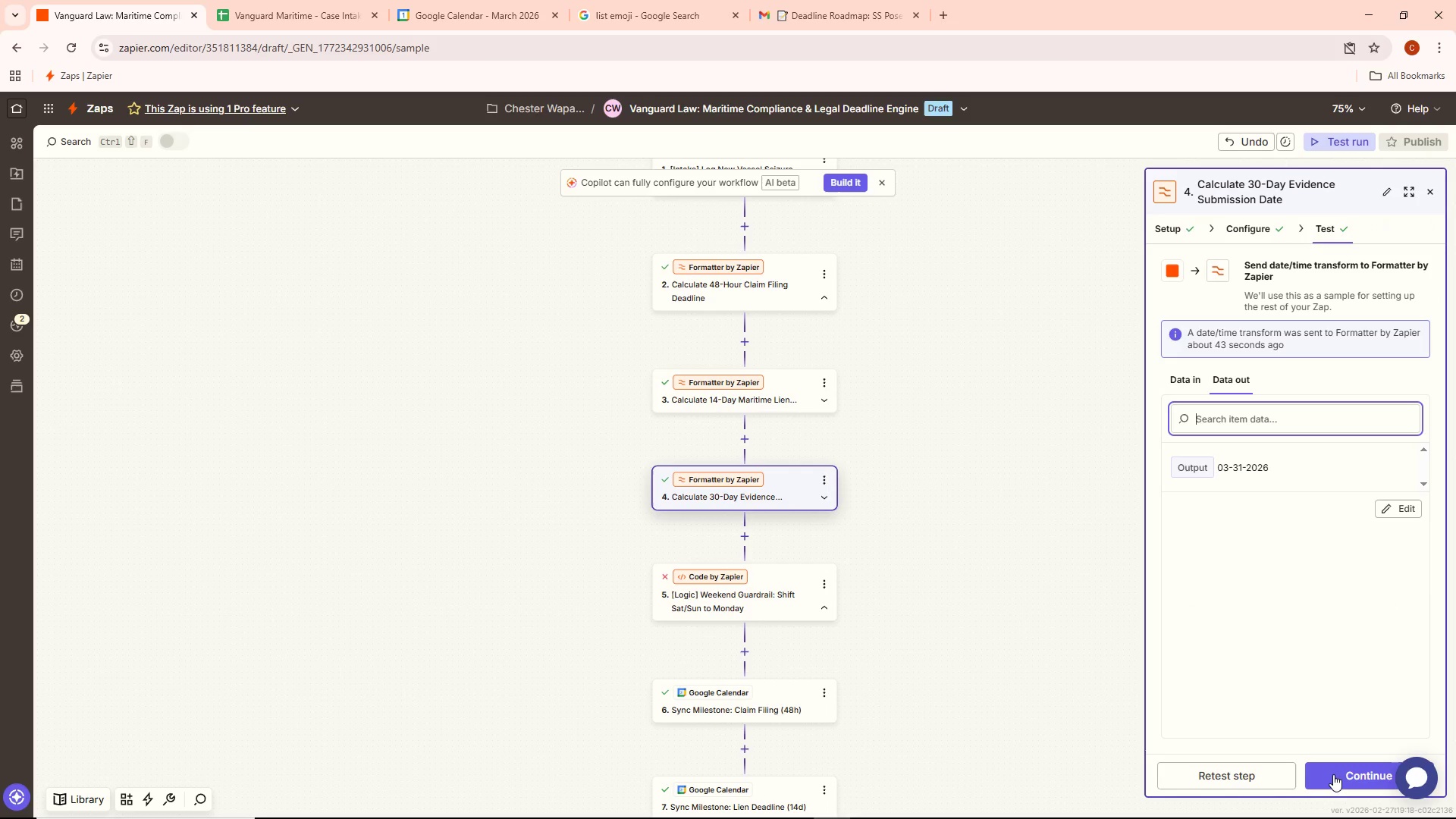 
left_click([1267, 774])
 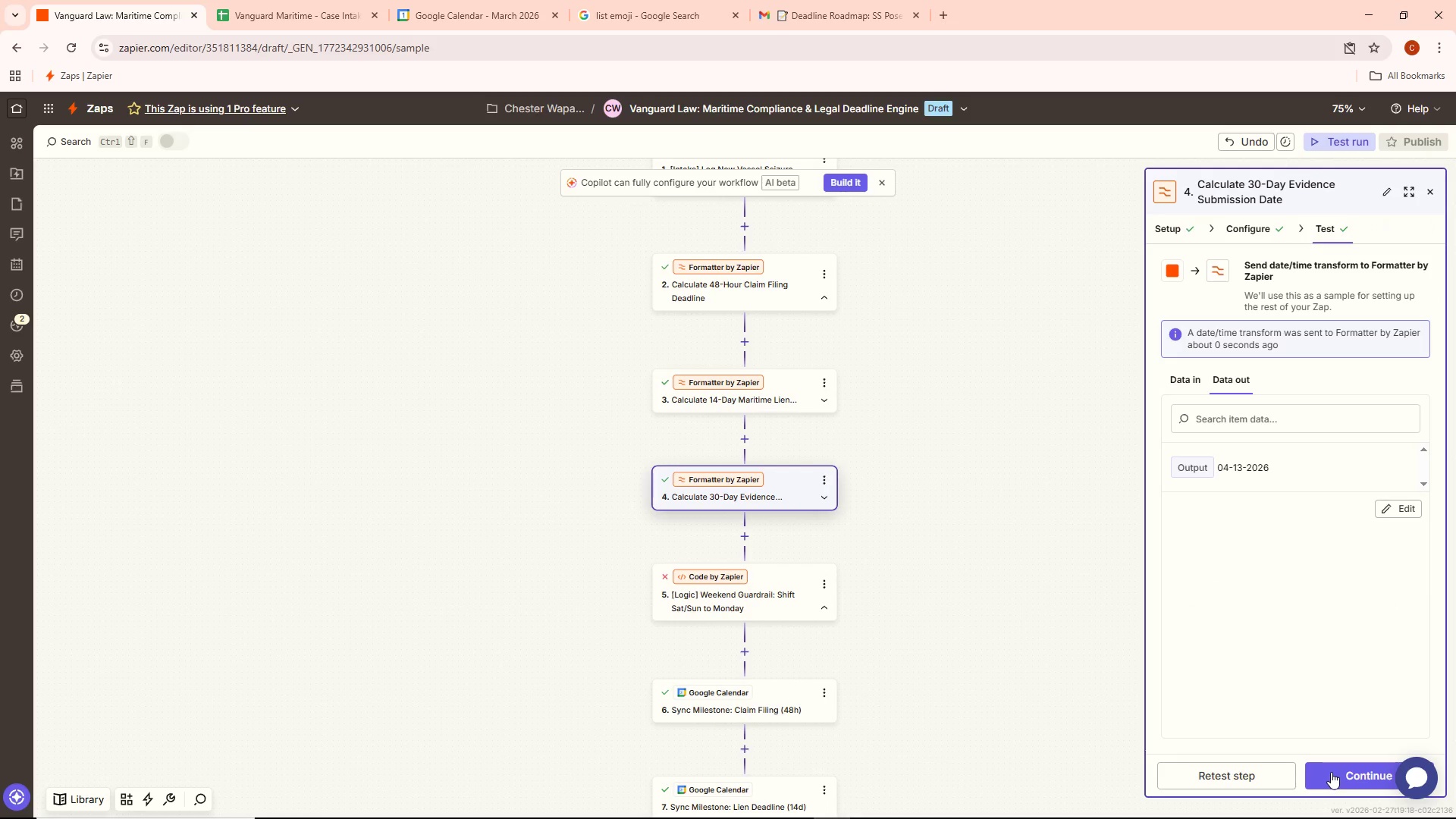 
left_click([1331, 772])
 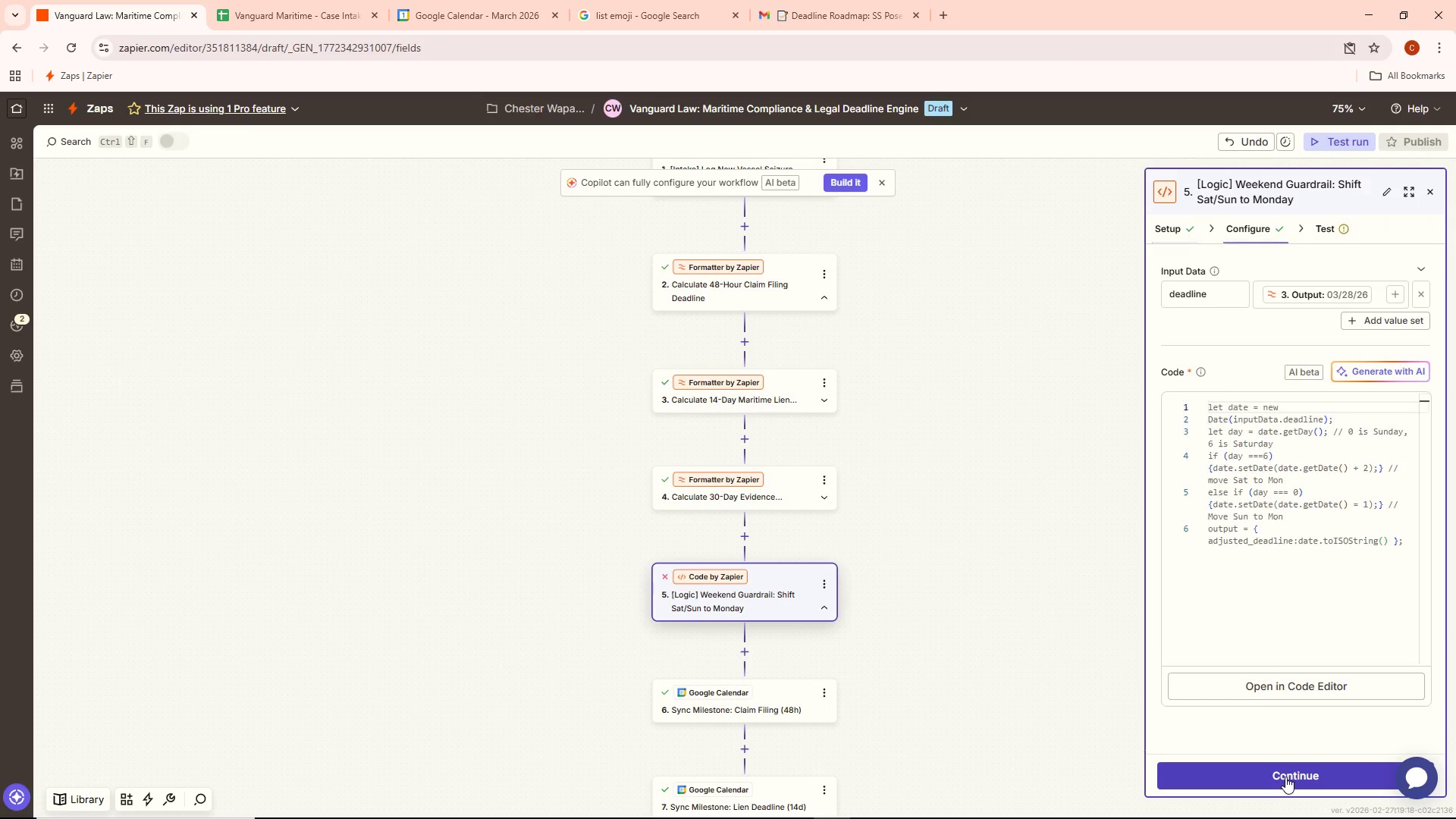 
left_click([1285, 777])
 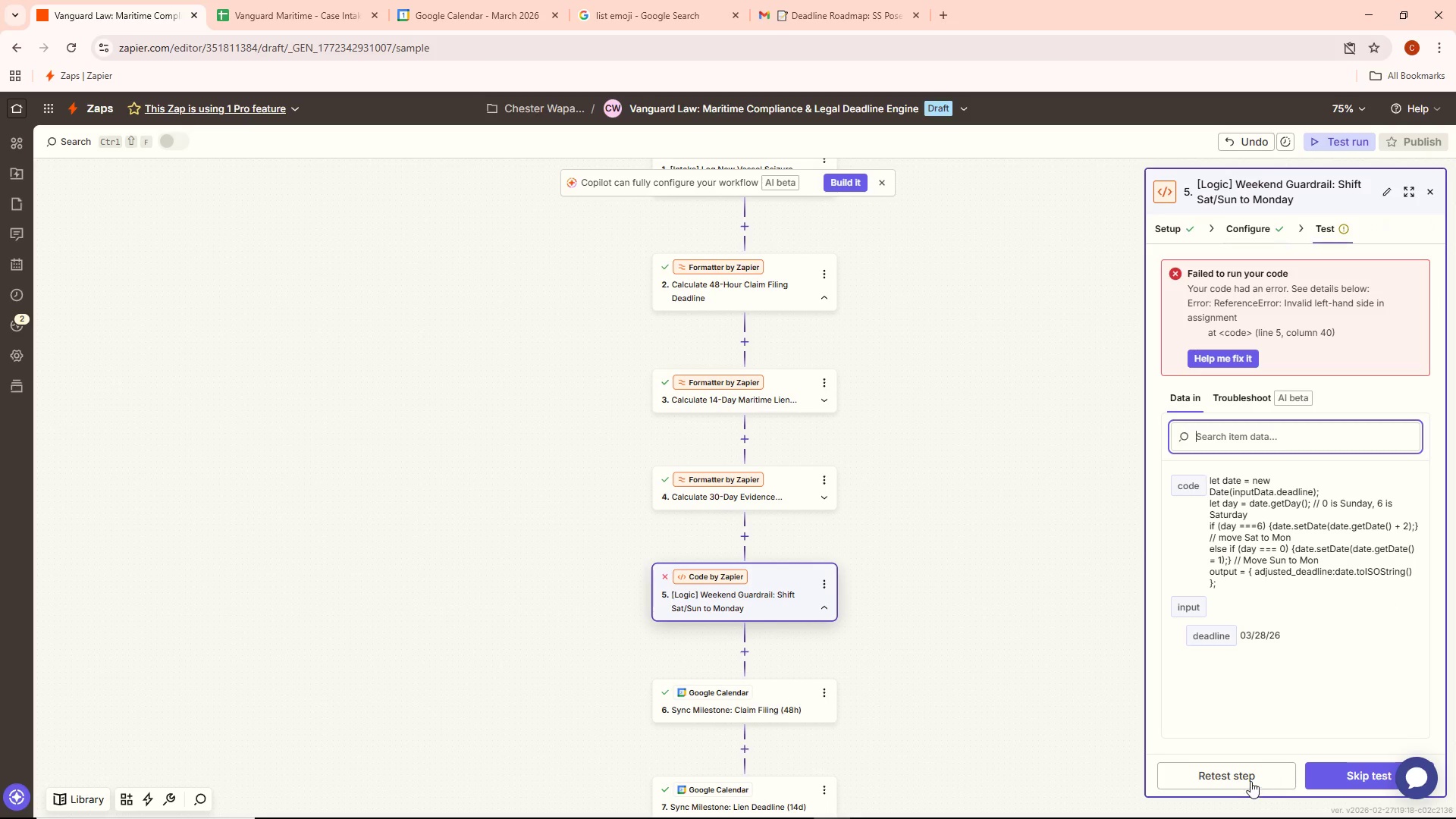 
left_click([1242, 780])
 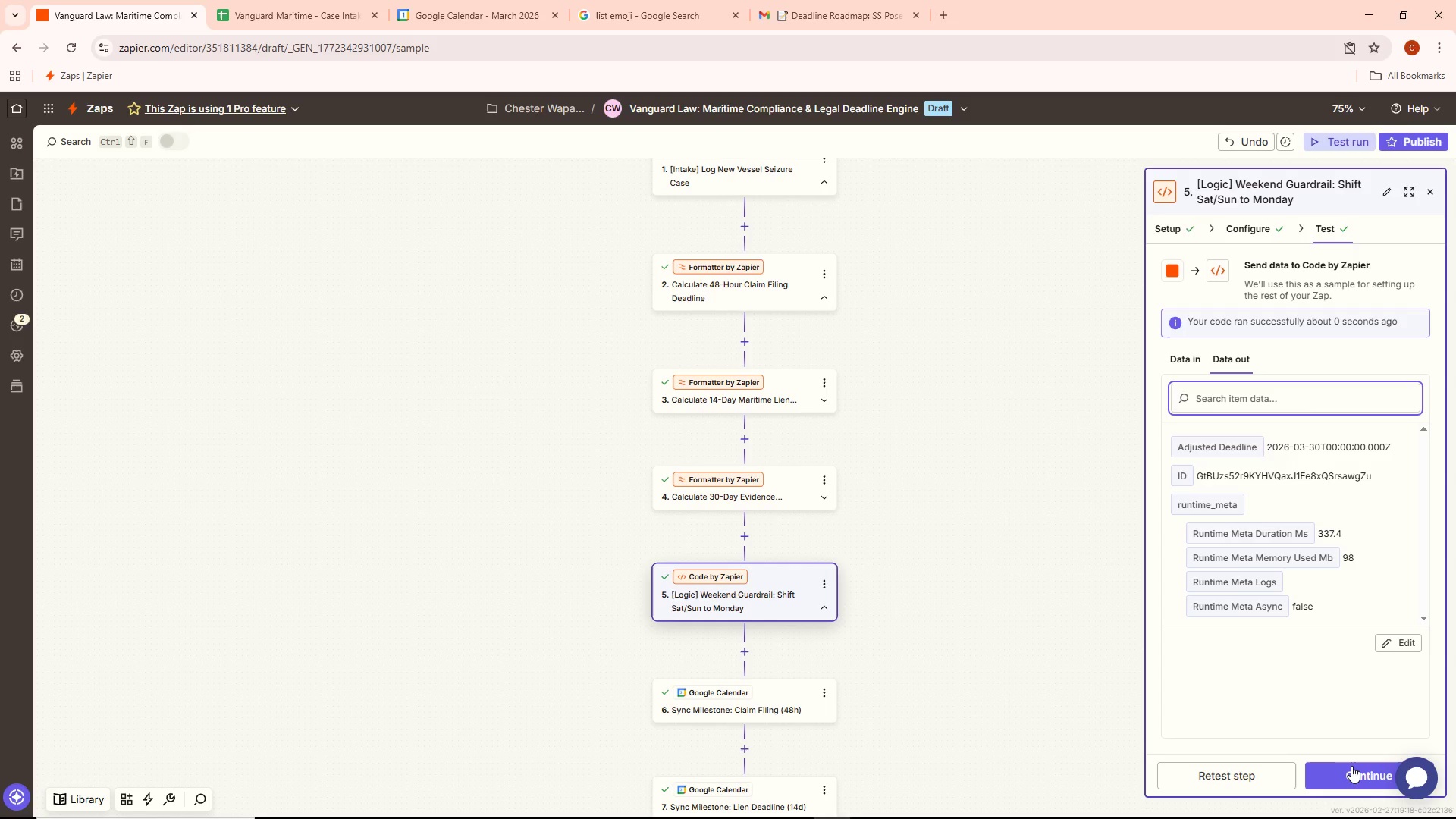 
wait(5.23)
 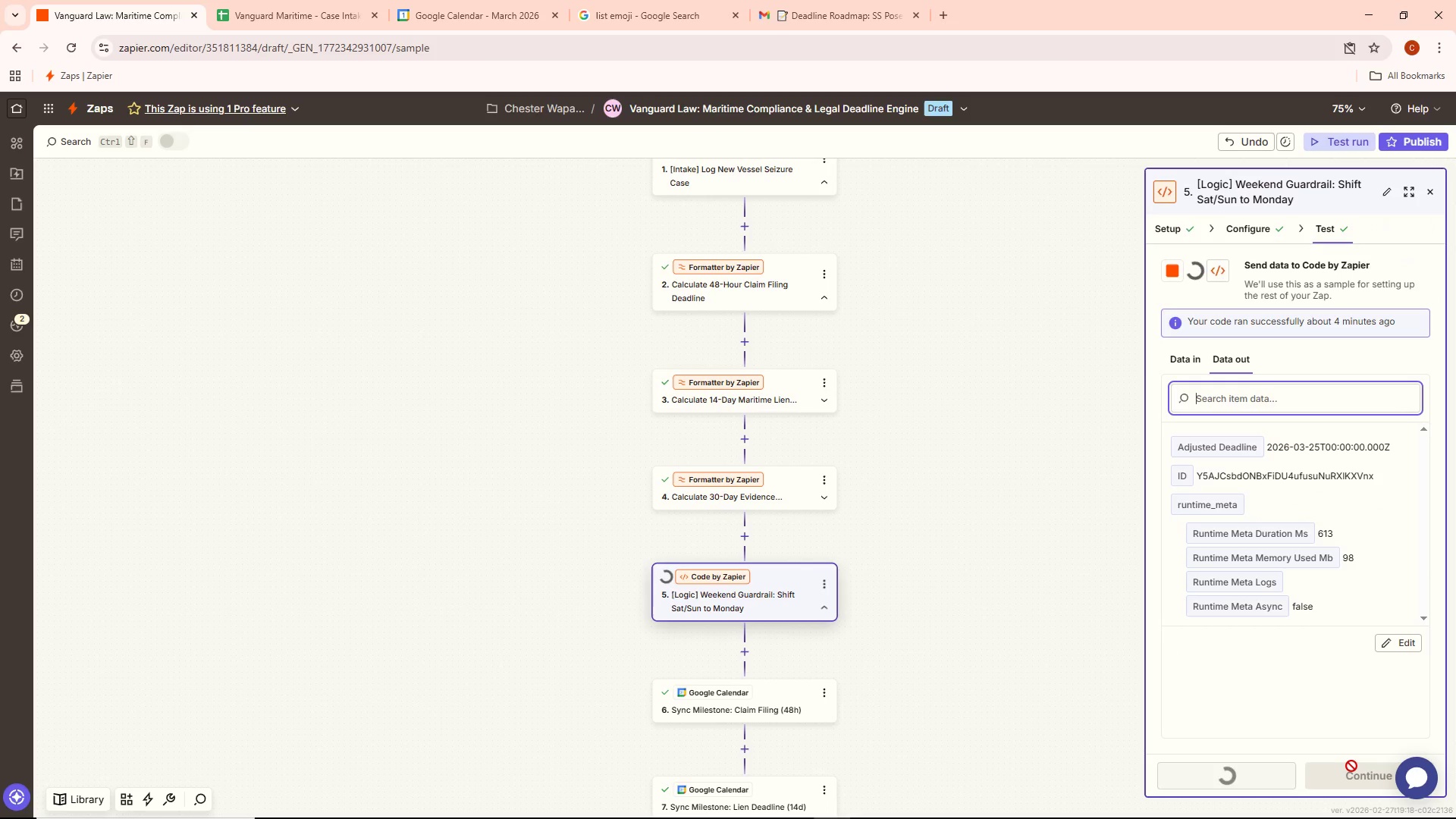 
left_click([1348, 783])
 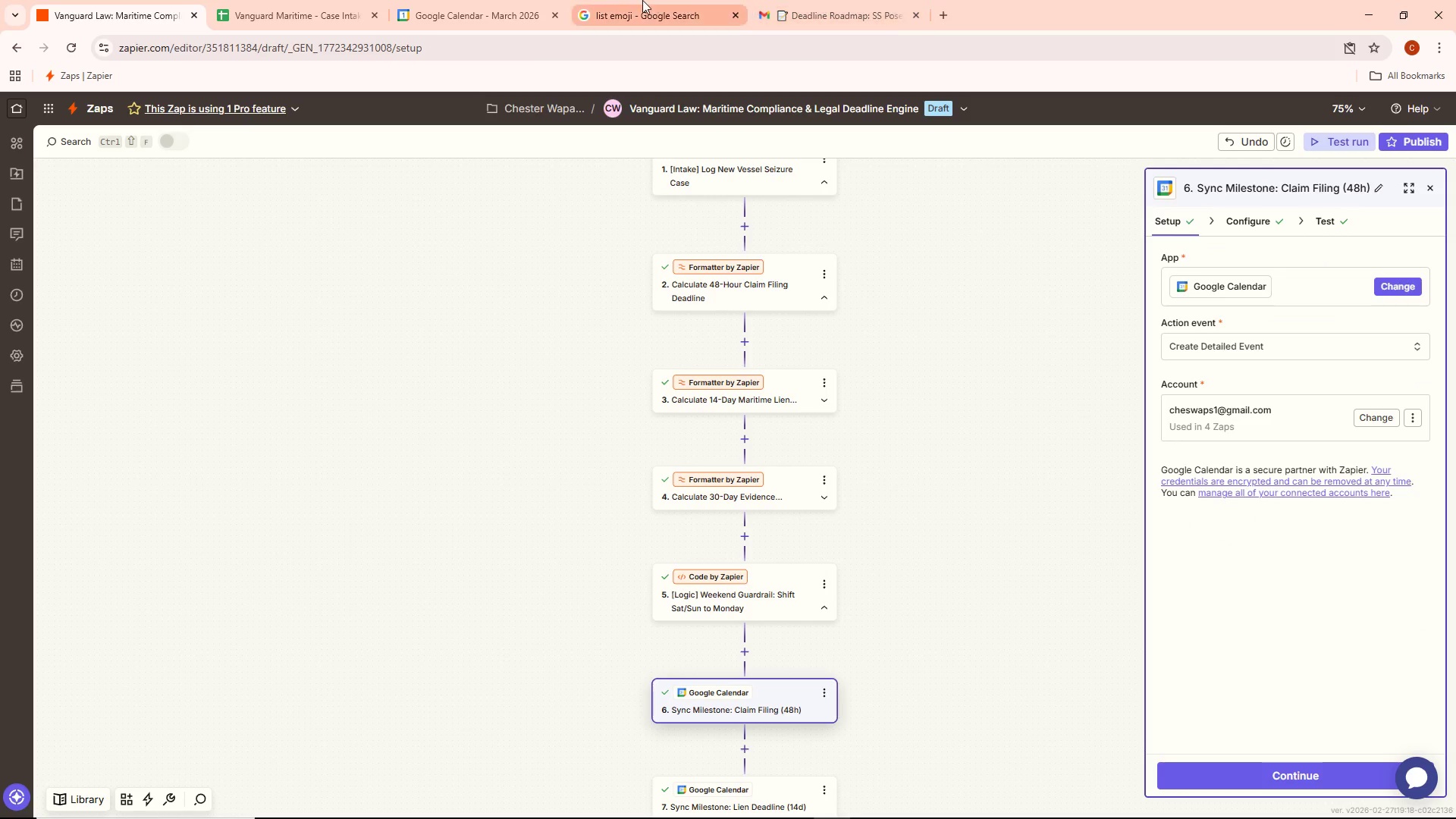 
double_click([488, 0])
 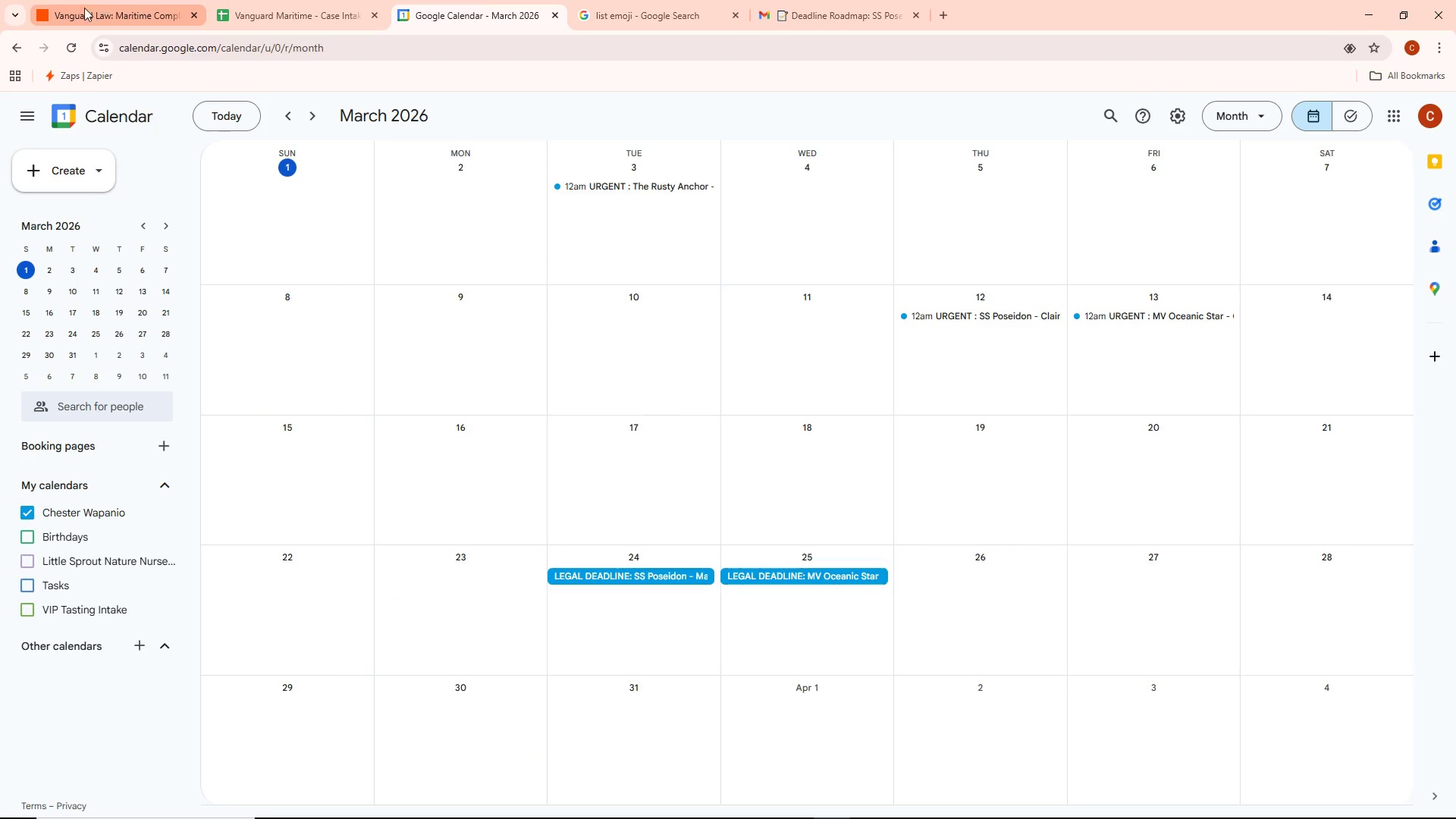 
left_click([87, 0])
 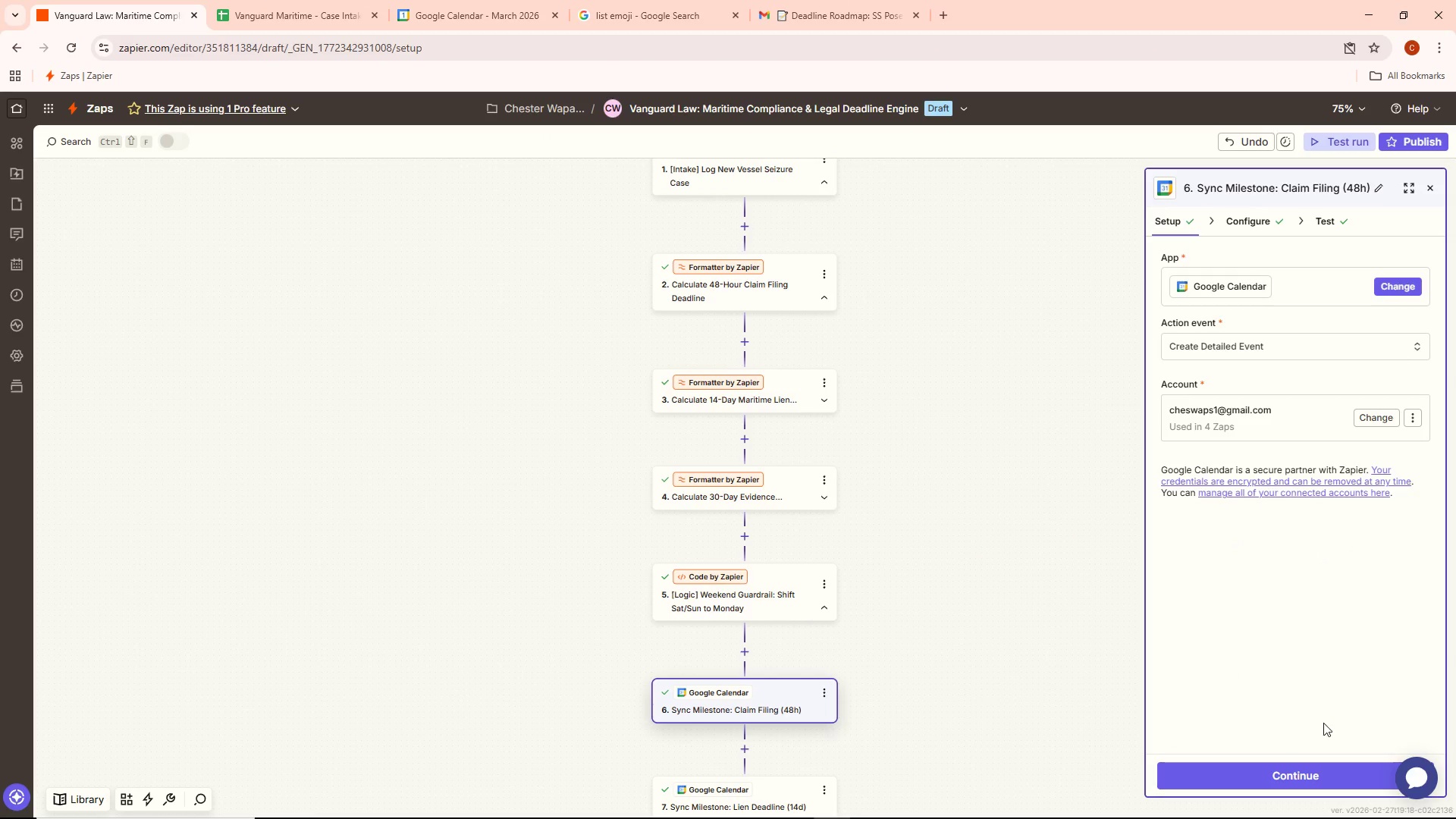 
left_click([1311, 769])
 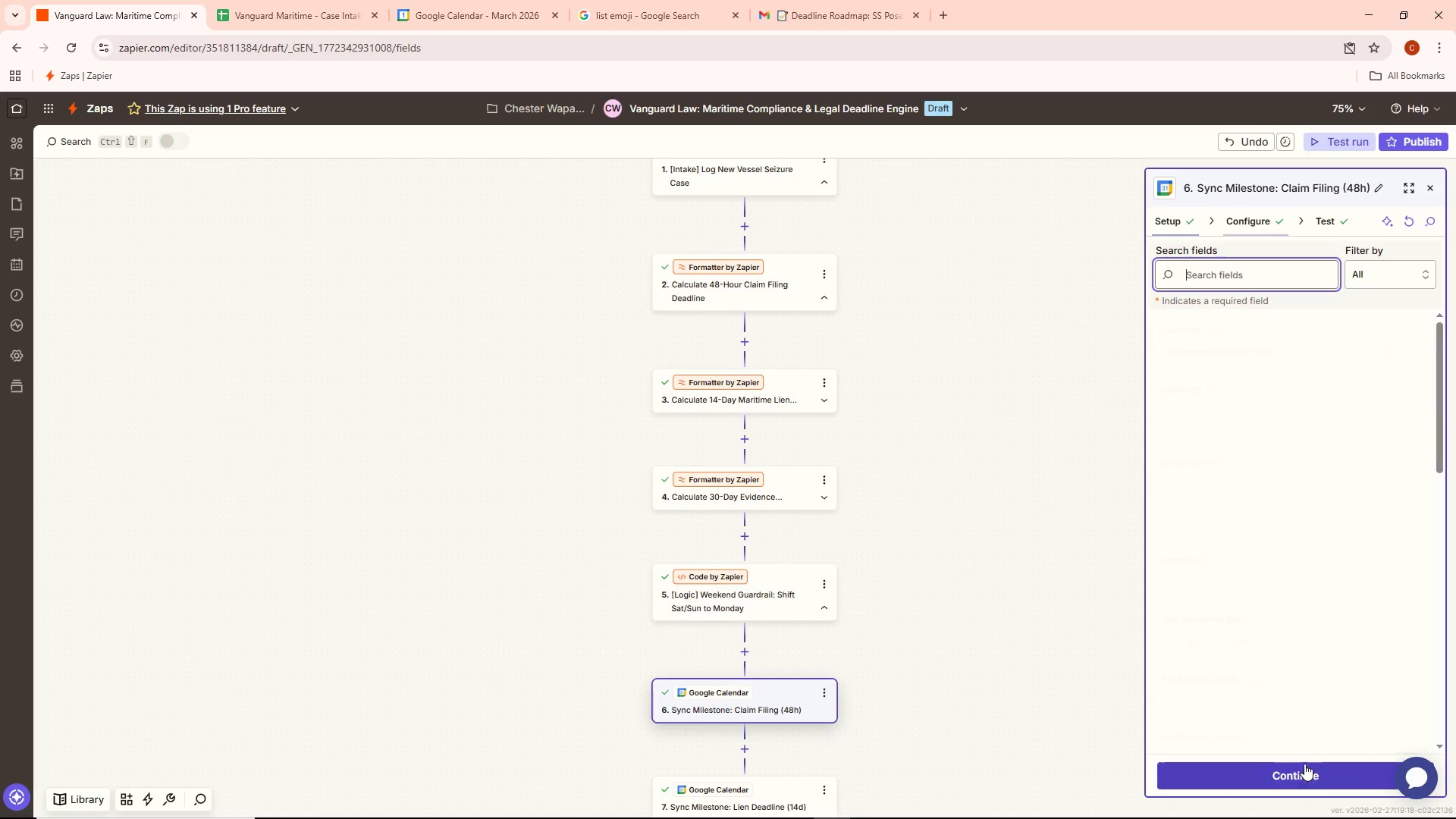 
left_click([1304, 763])
 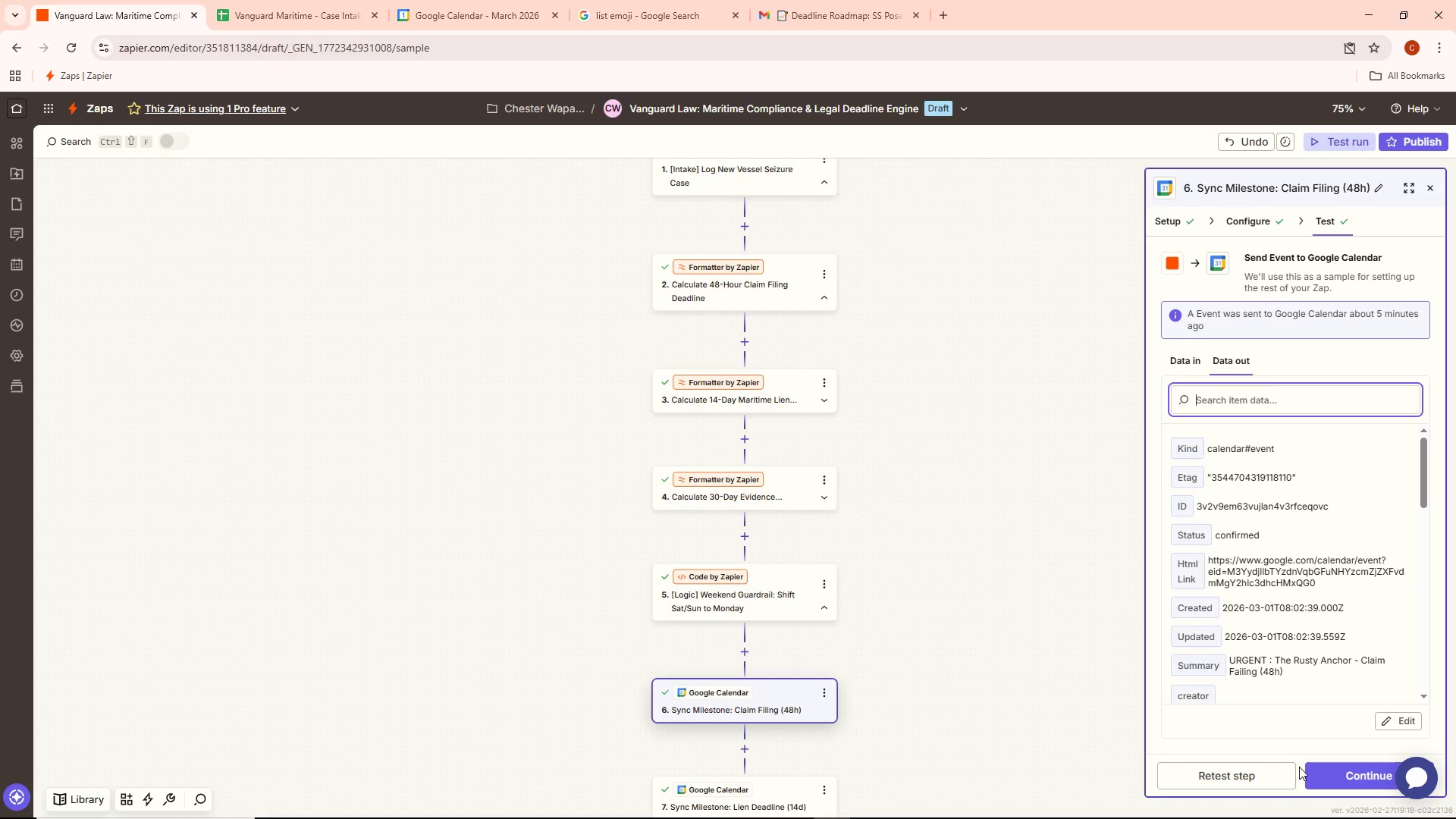 
left_click([1257, 769])
 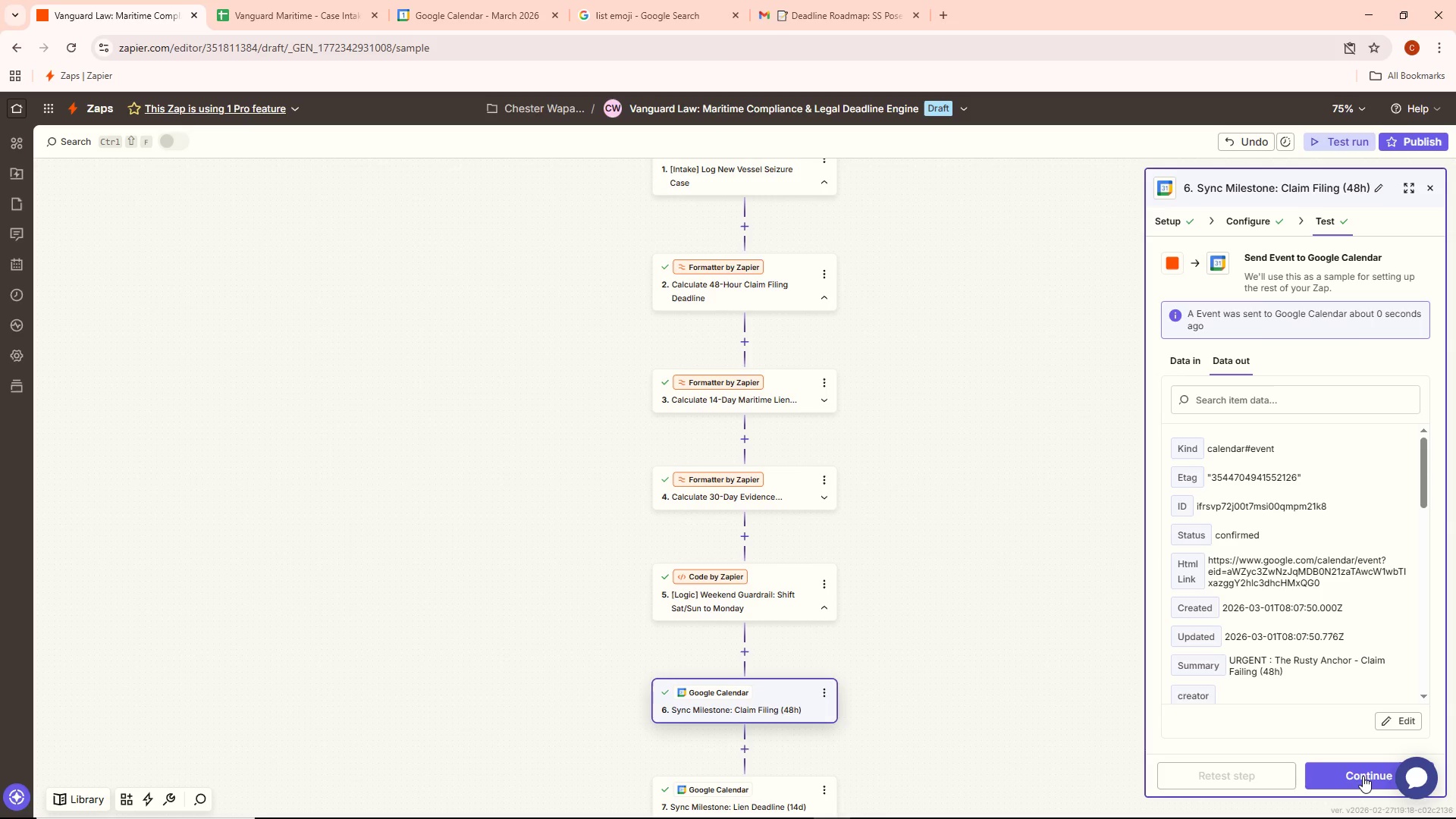 
left_click([1363, 777])
 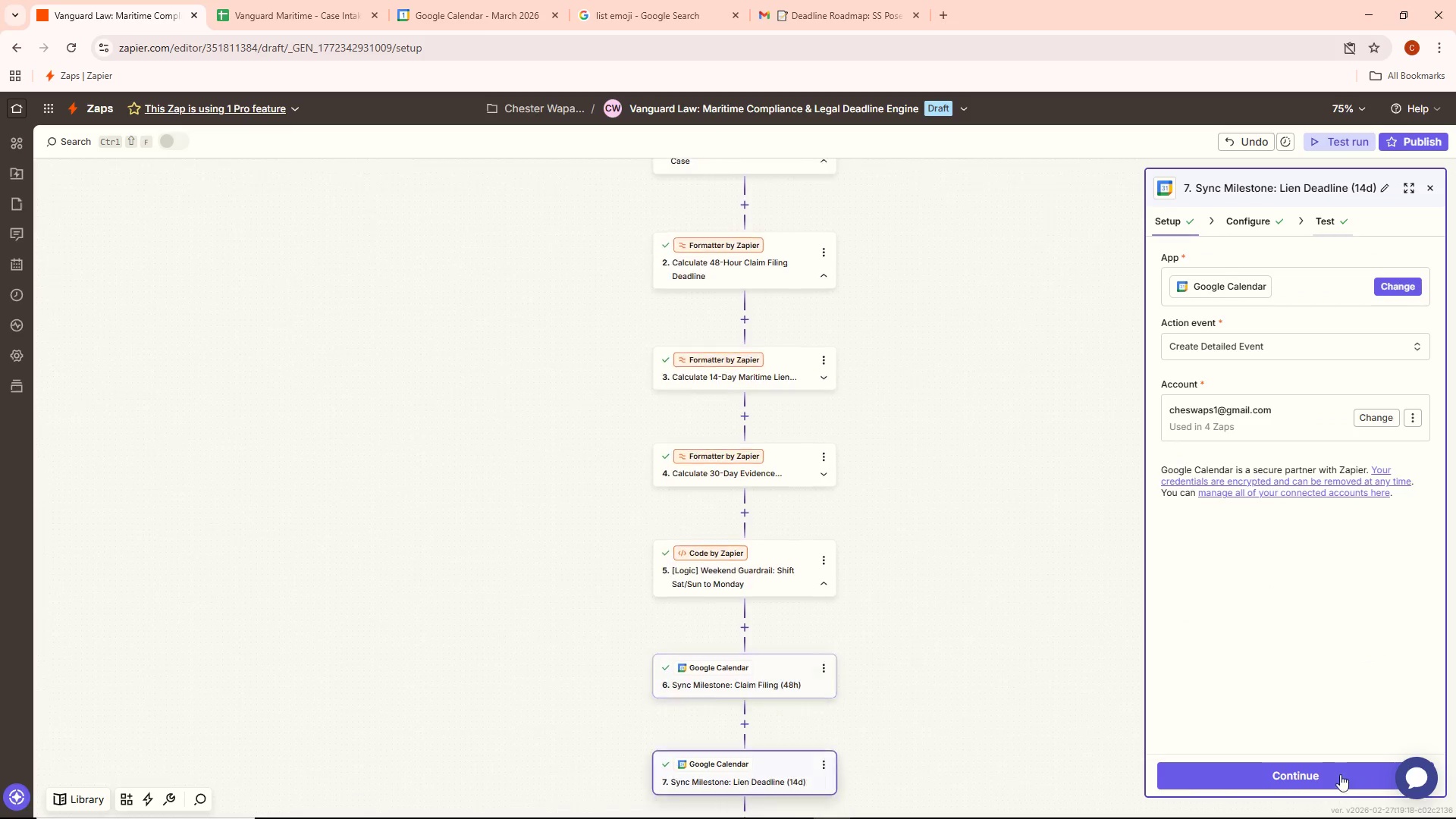 
left_click([1285, 778])
 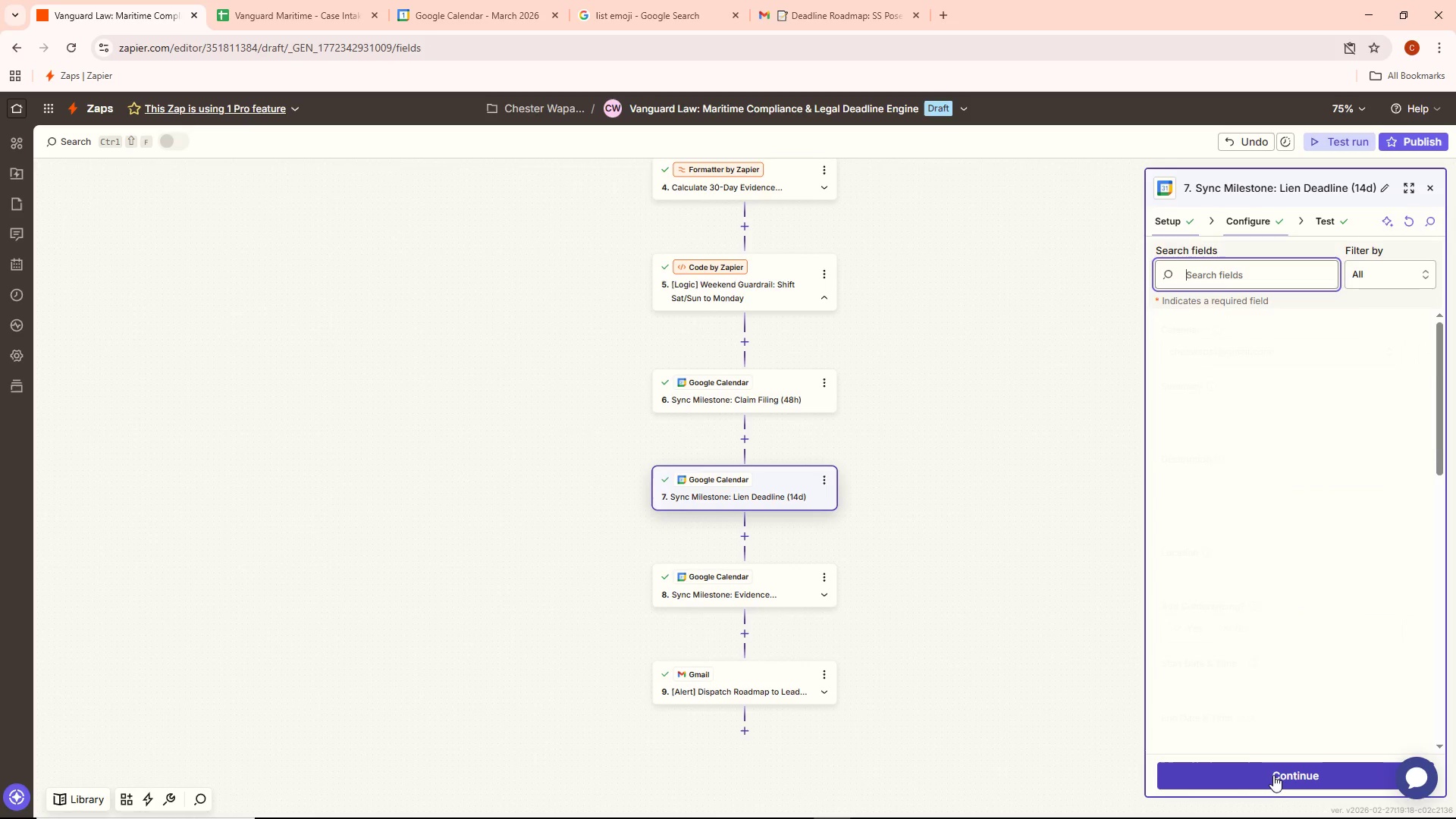 
left_click([1237, 764])
 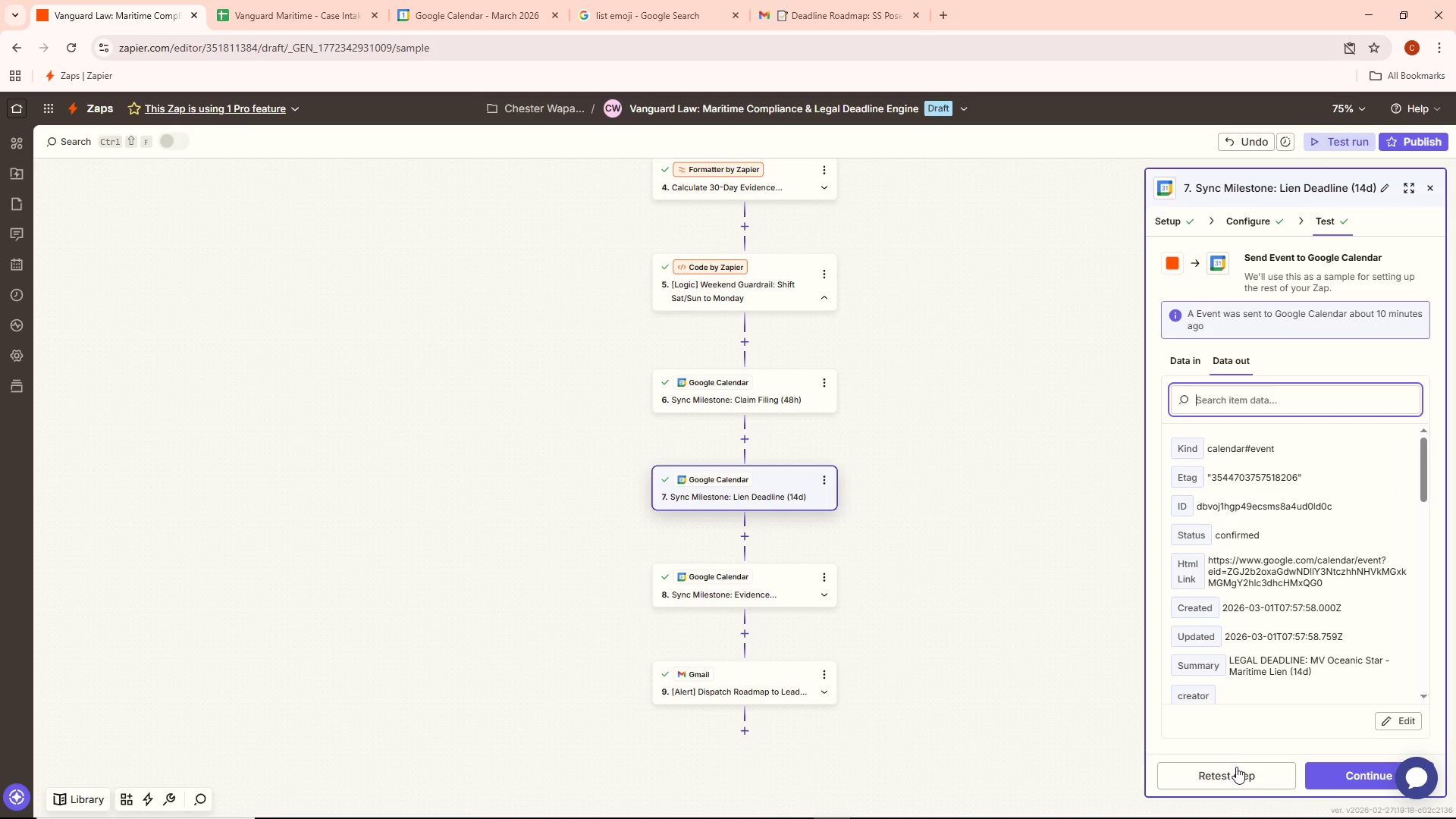 
left_click([1236, 767])
 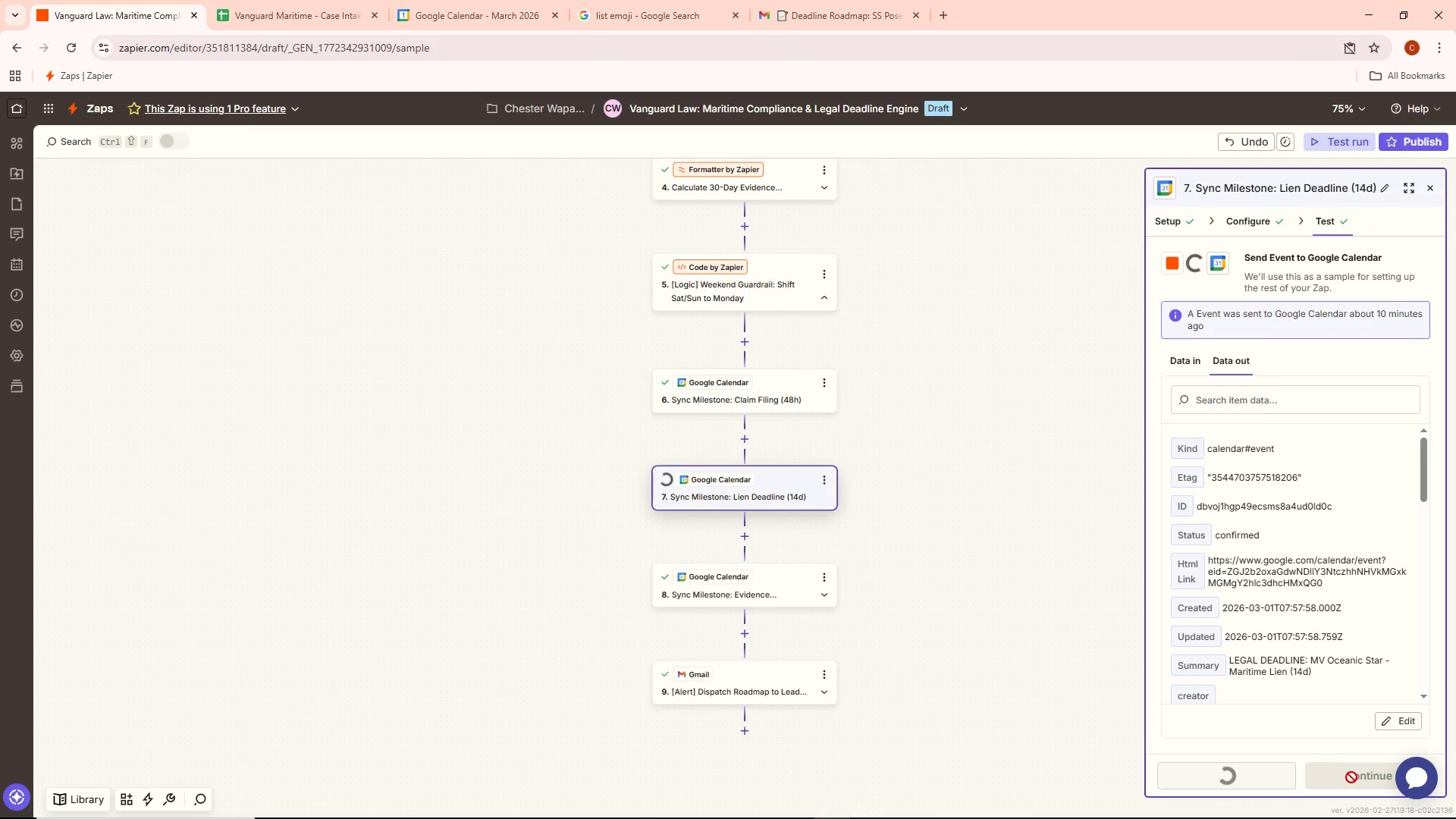 
left_click([1351, 779])
 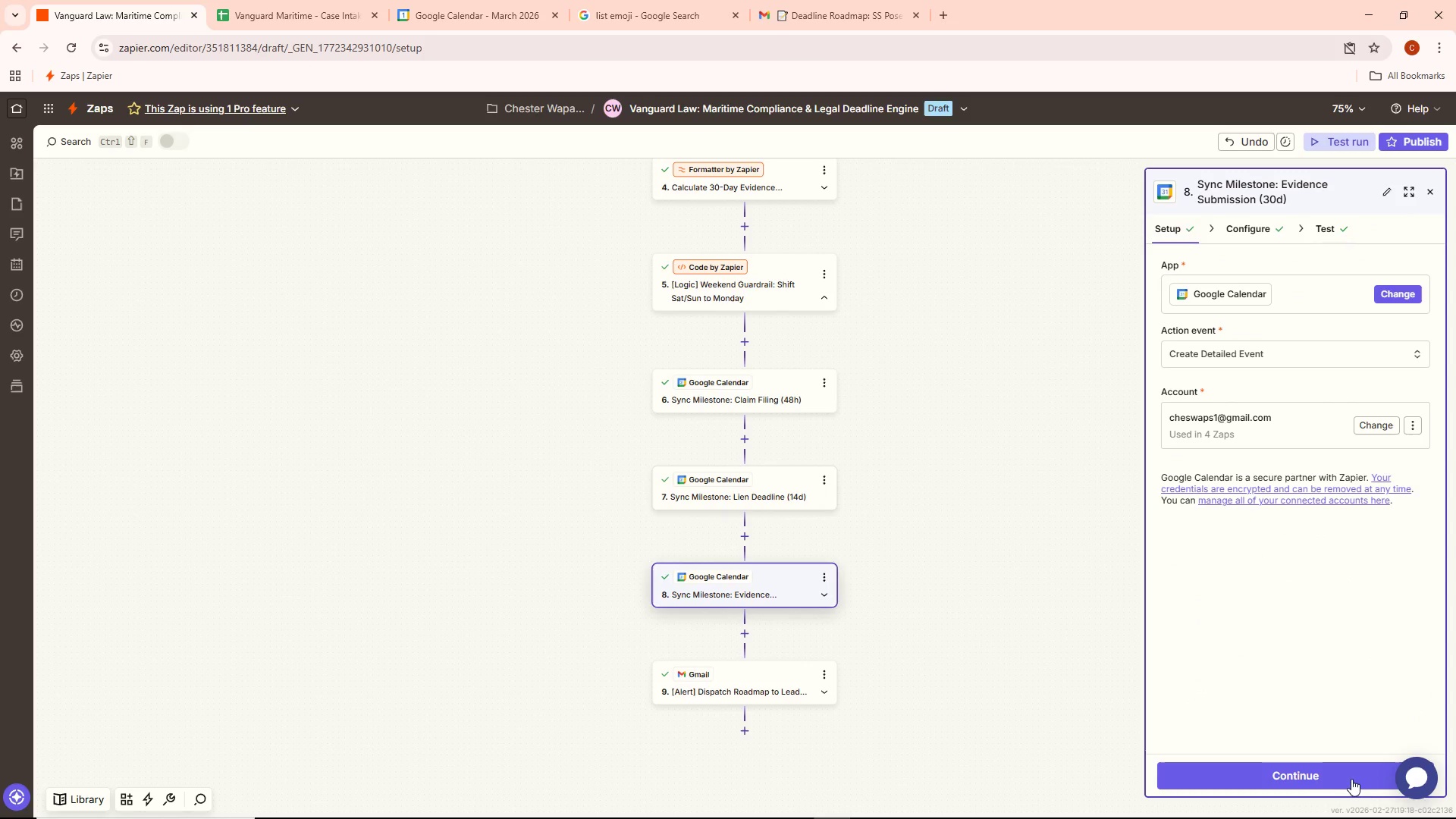 
left_click([1341, 777])
 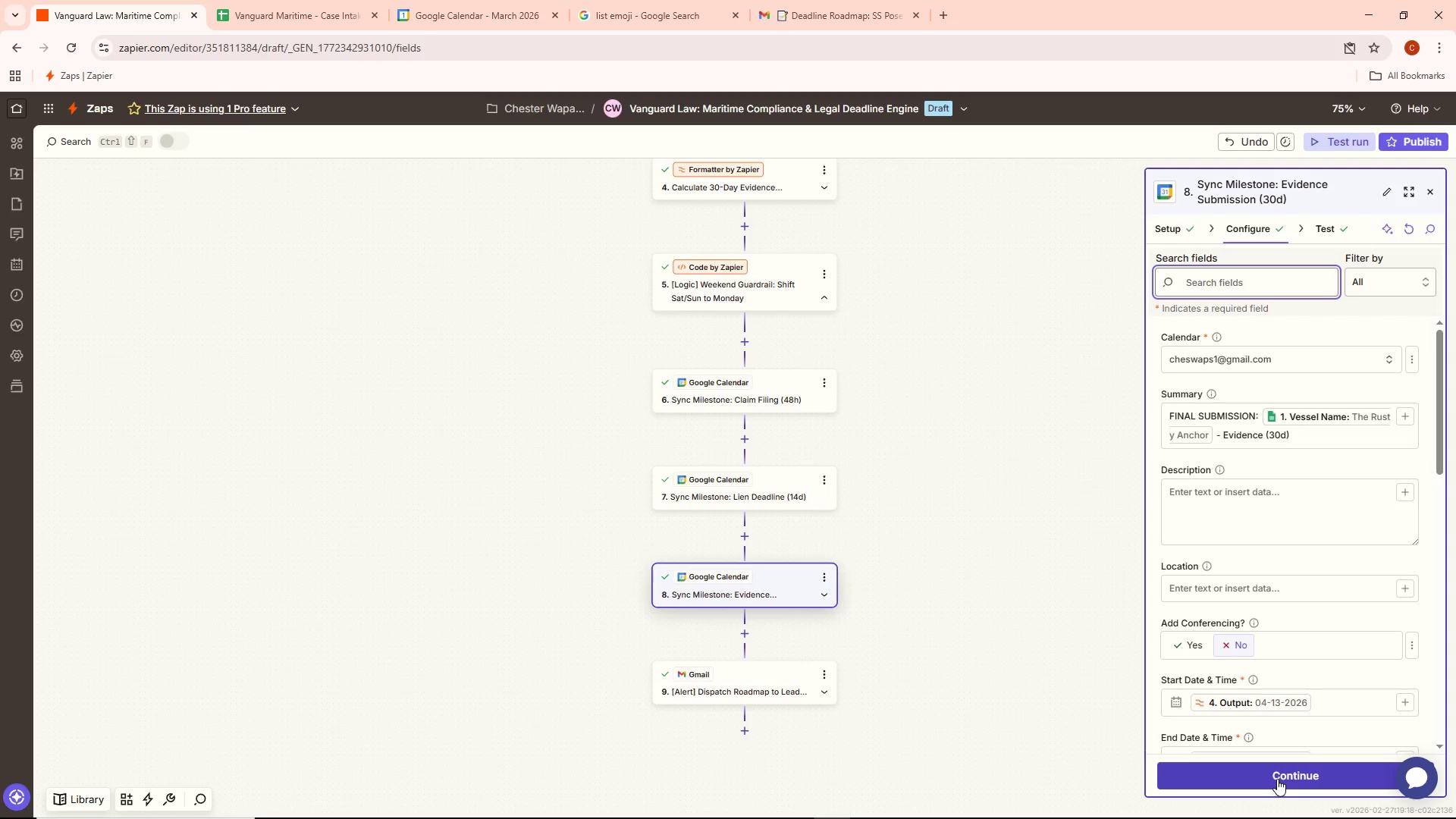 
left_click([1277, 779])
 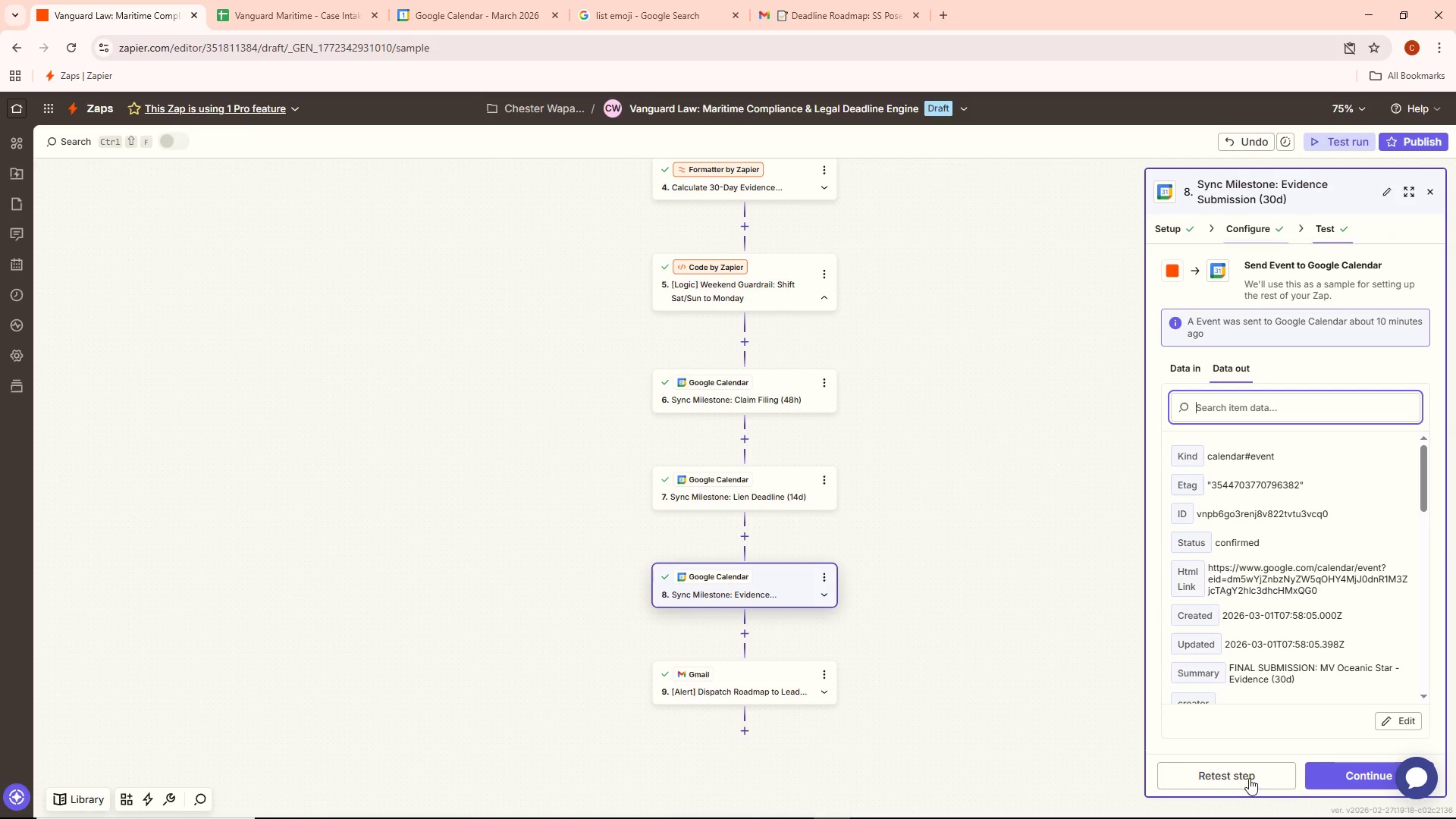 
left_click([1244, 777])
 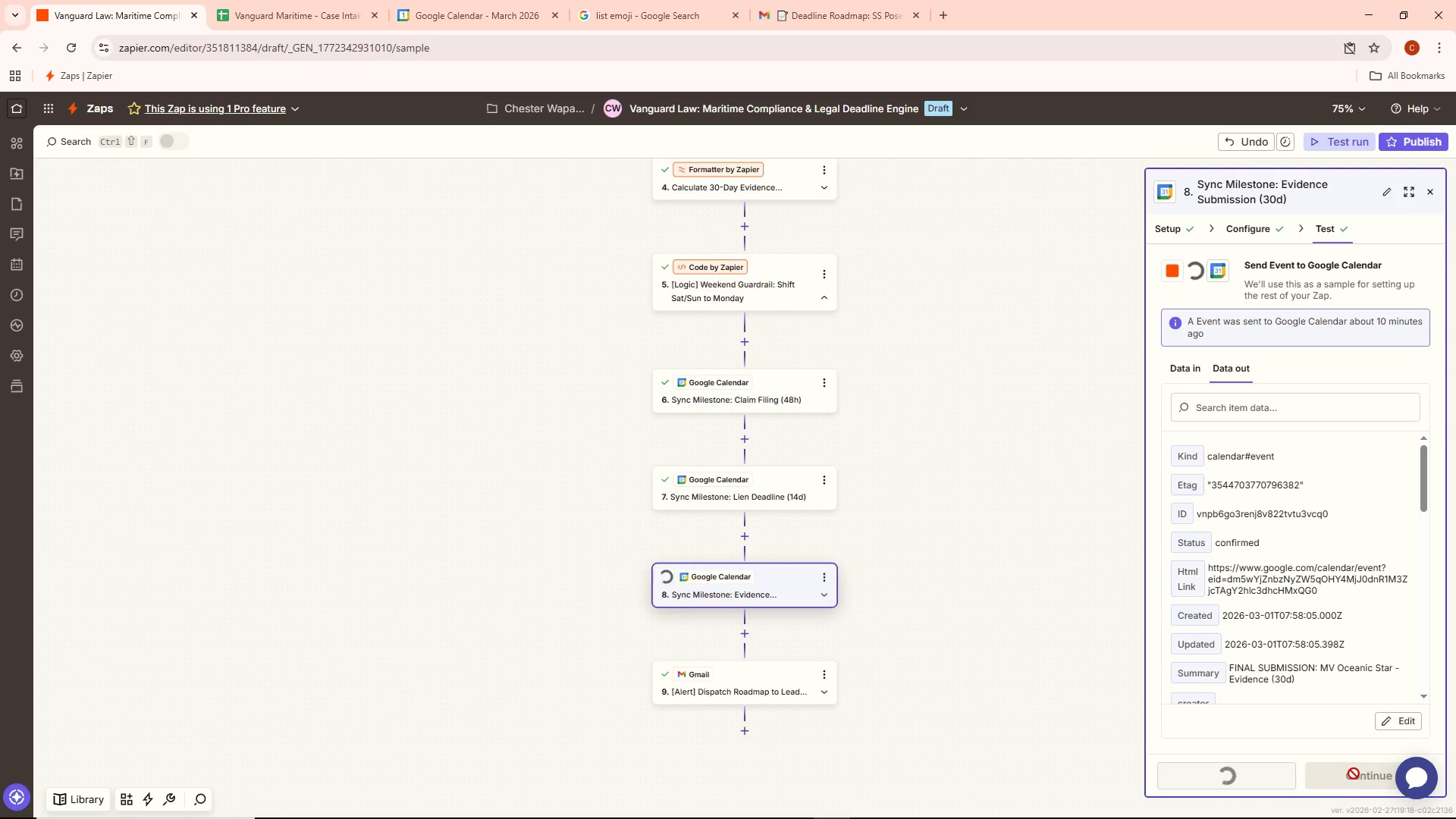 
left_click([1354, 774])
 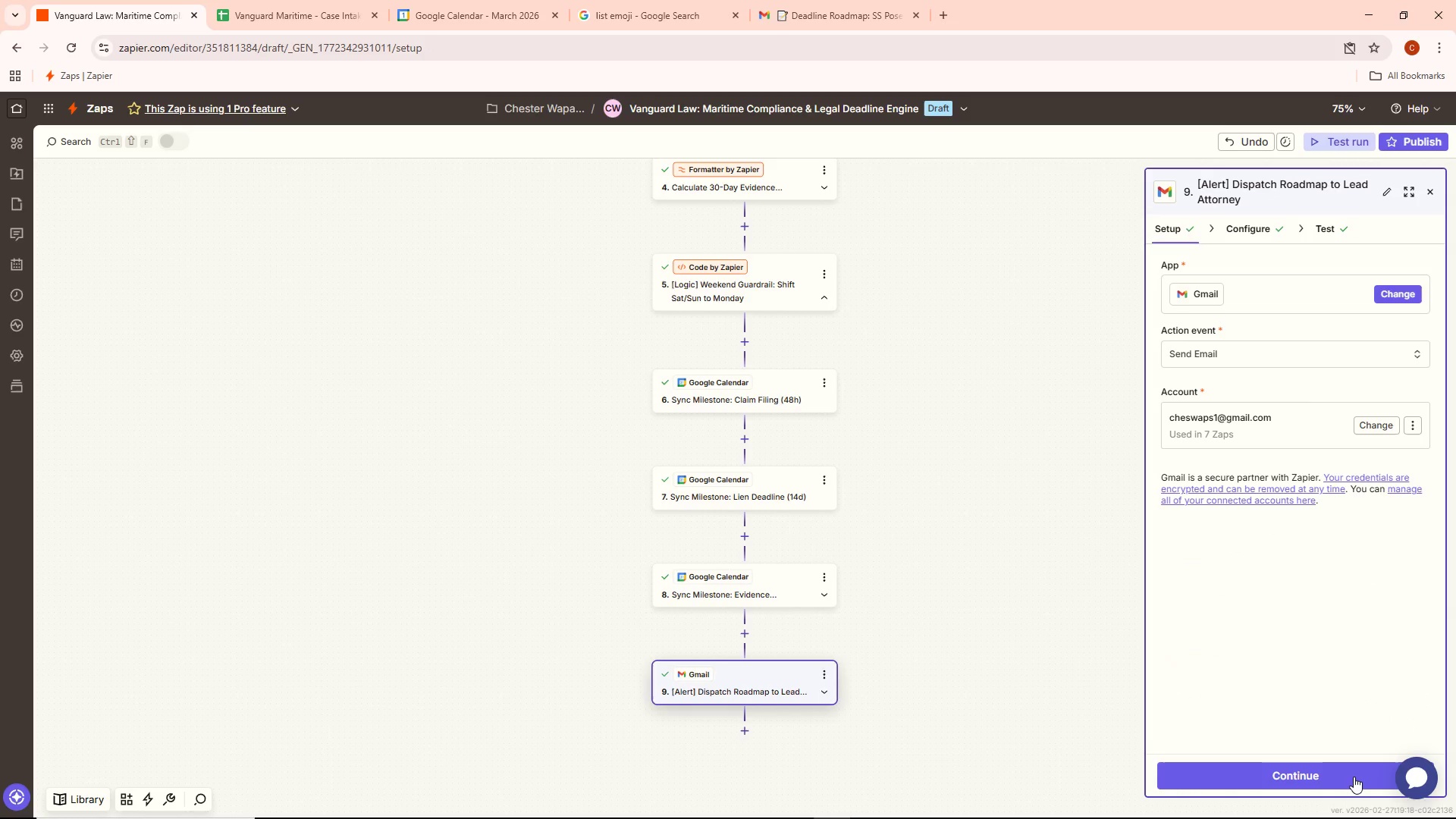 
left_click([1354, 777])
 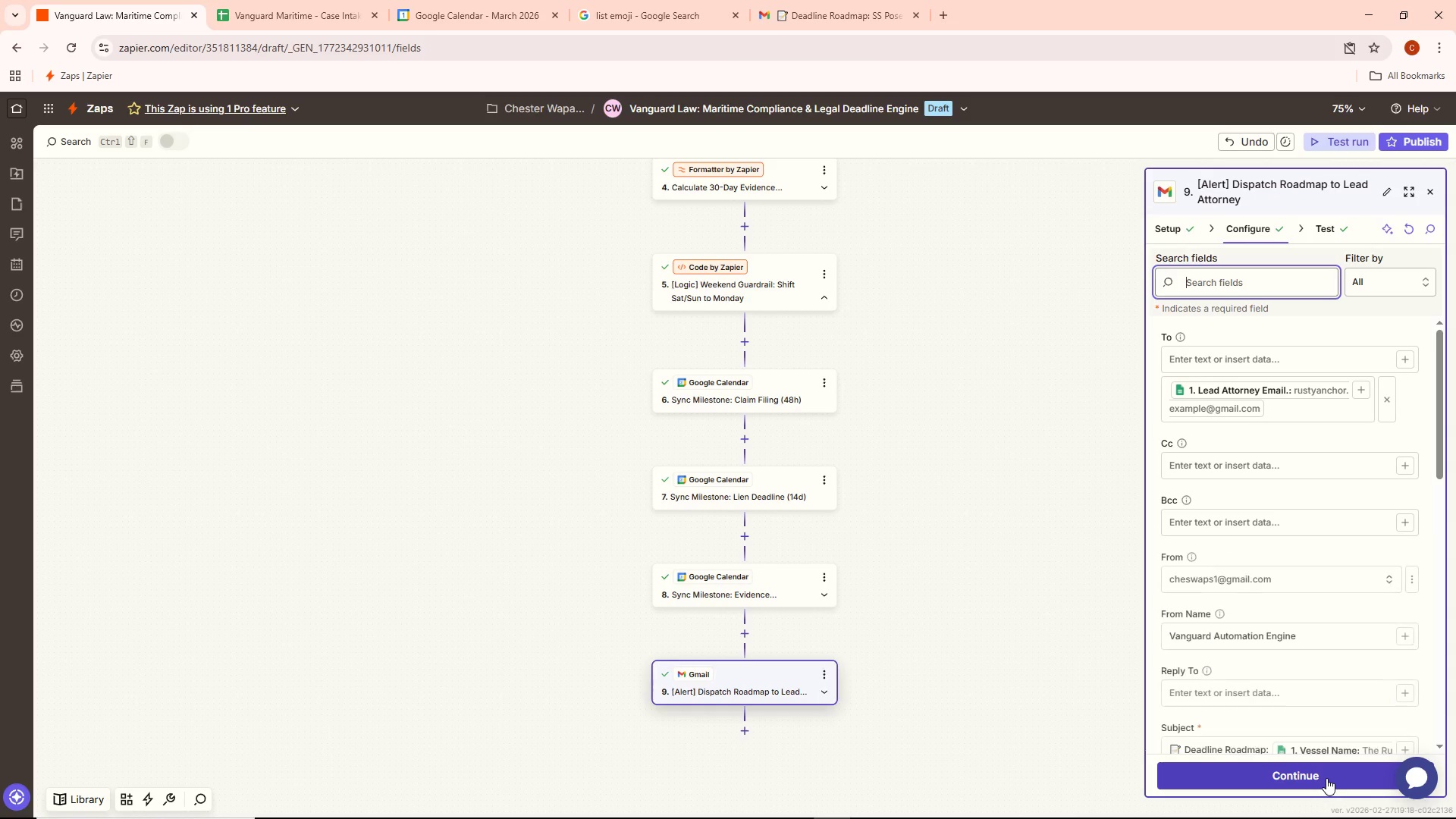 
left_click([1325, 777])
 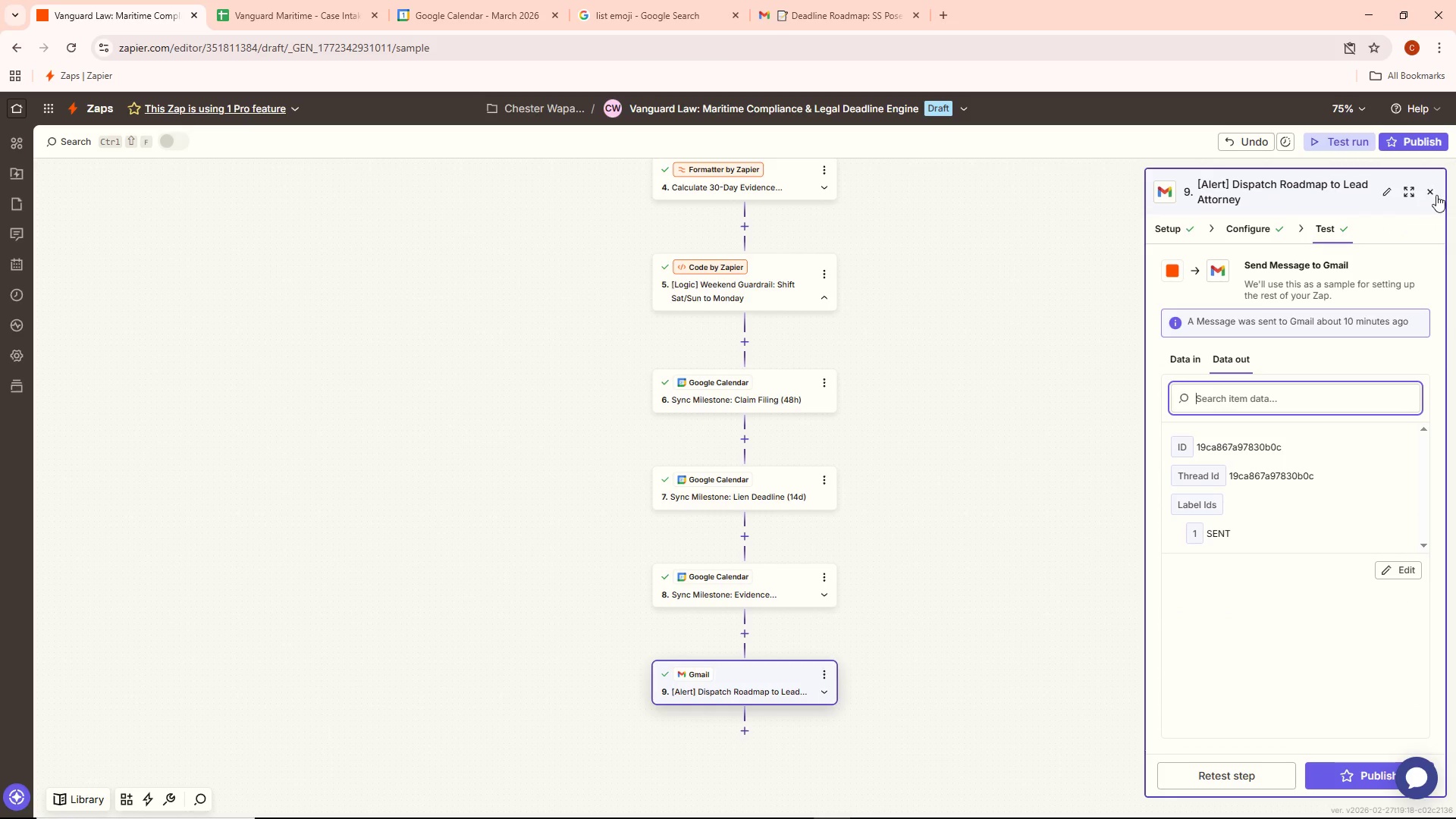 
left_click([1436, 196])
 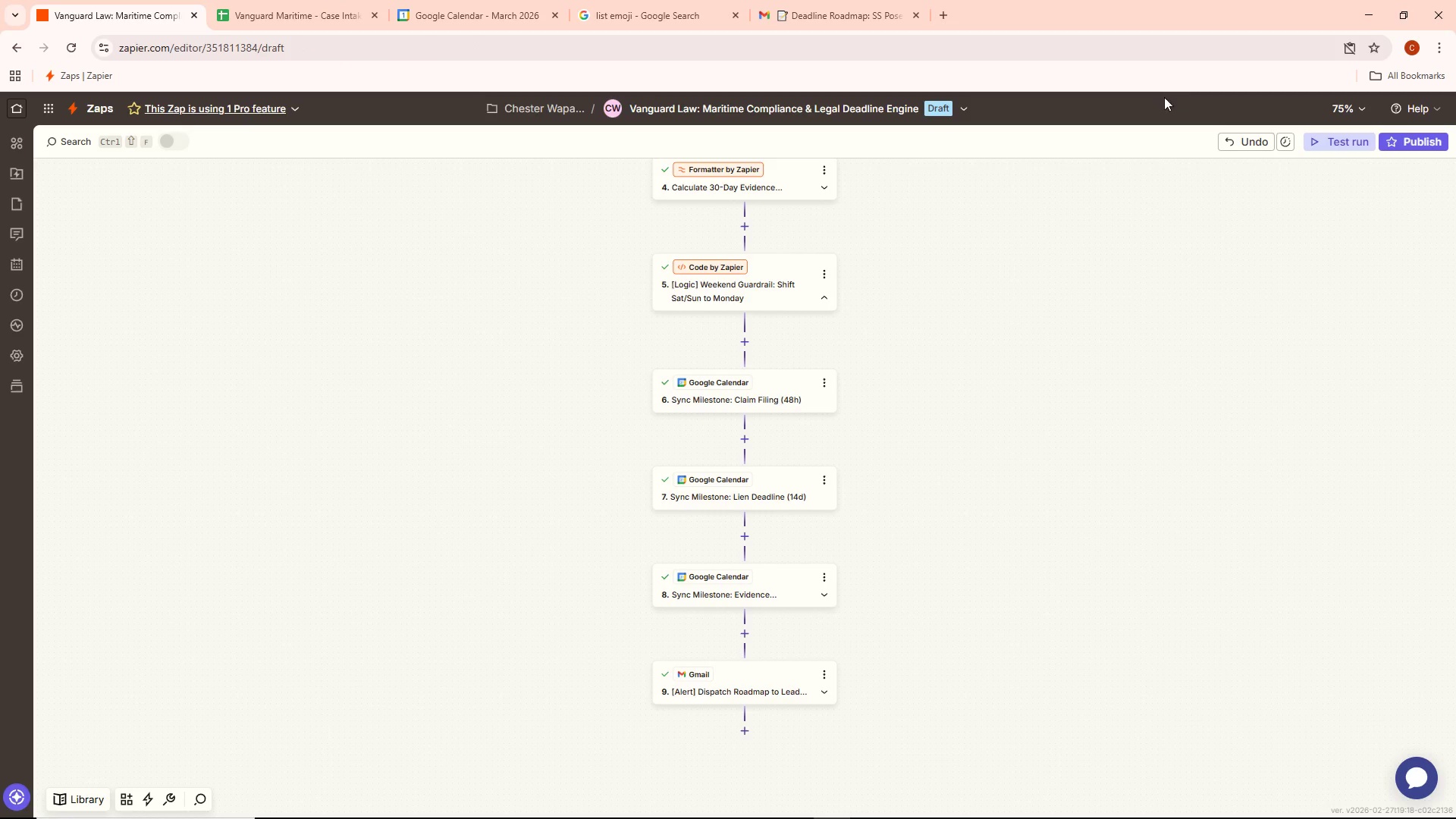 
scroll: coordinate [877, 175], scroll_direction: up, amount: 10.0
 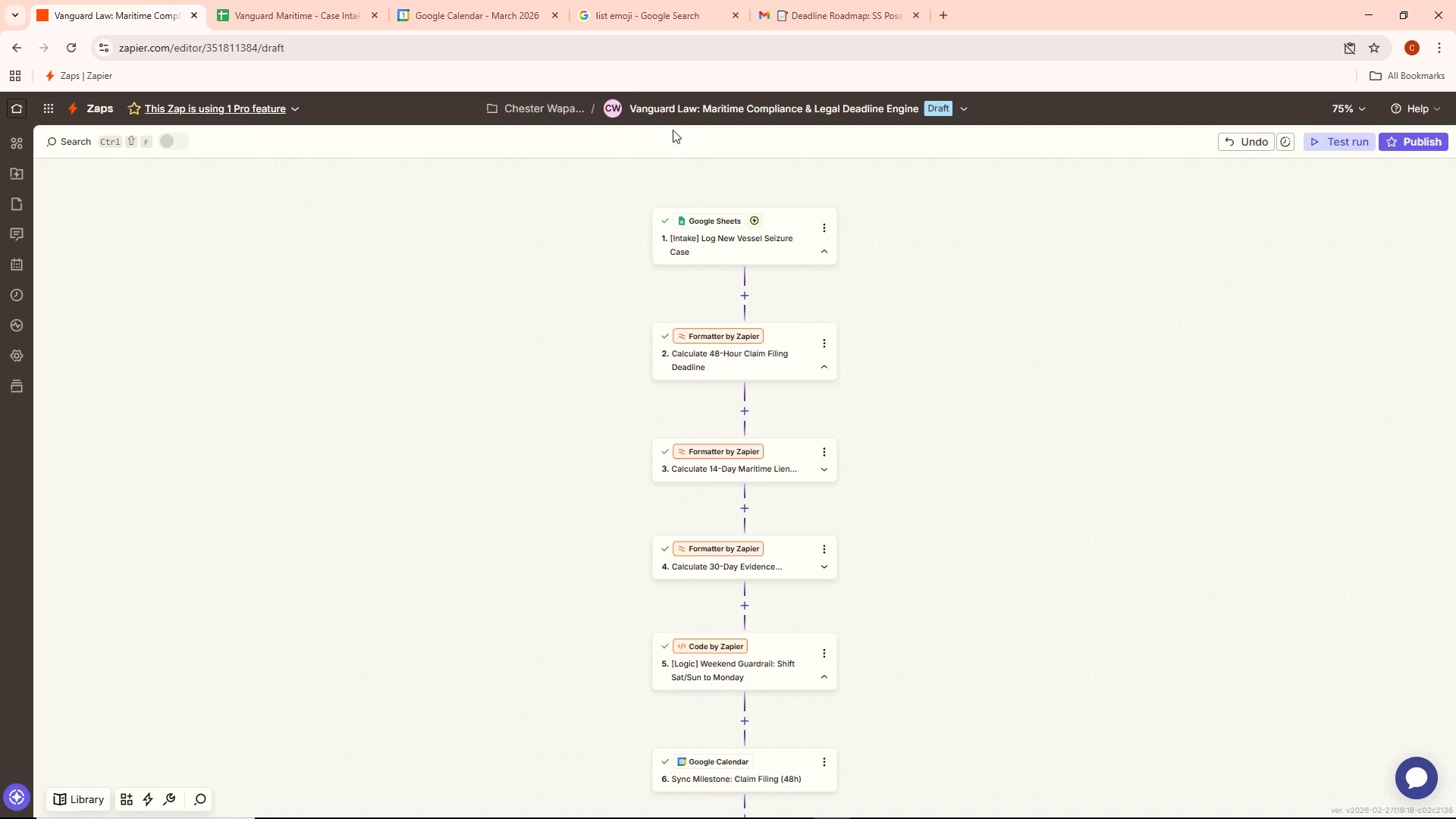 
left_click([504, 3])
 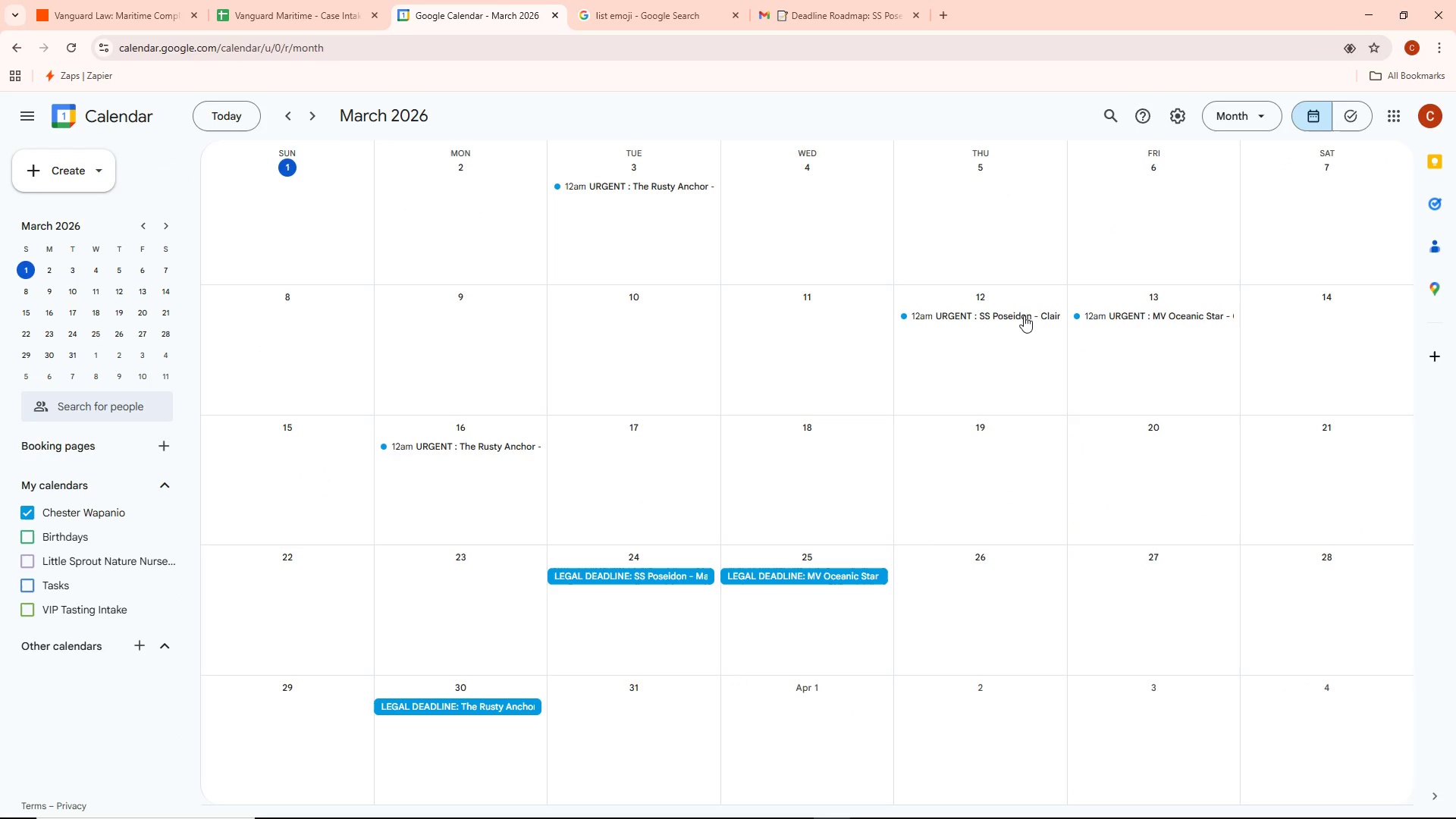 
wait(9.66)
 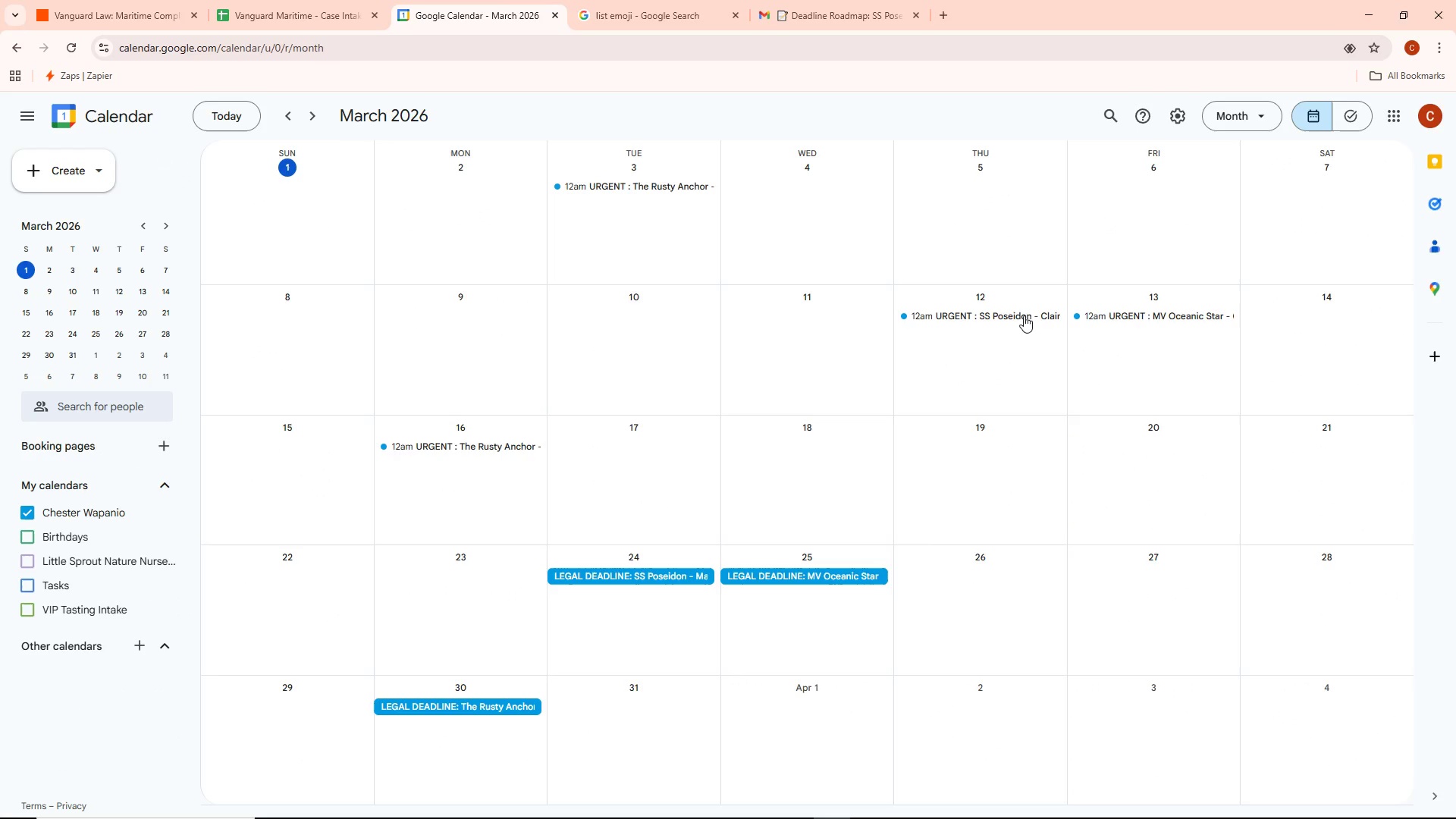 
key(Control+ControlLeft)
 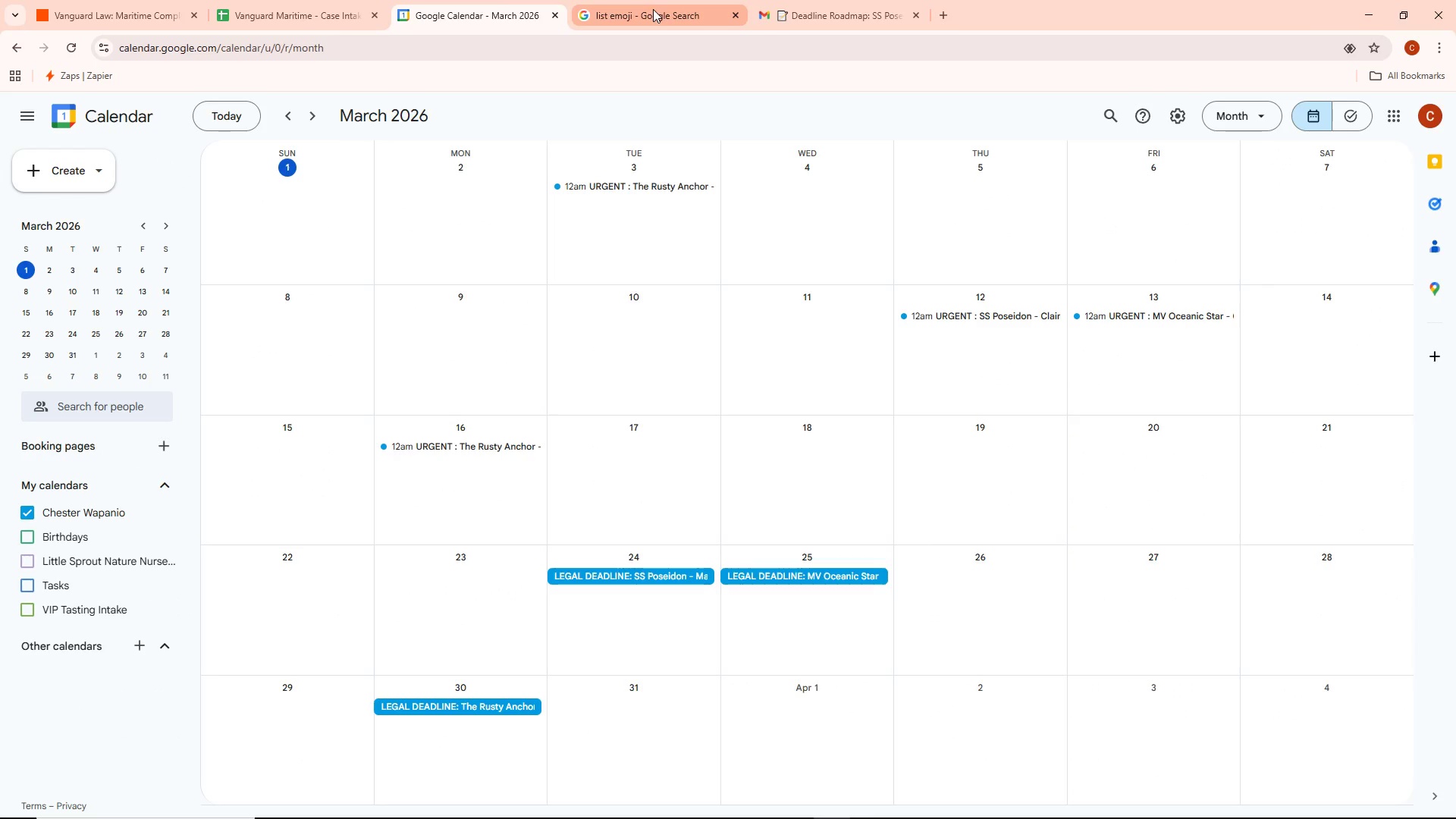 
key(Alt+AltLeft)
 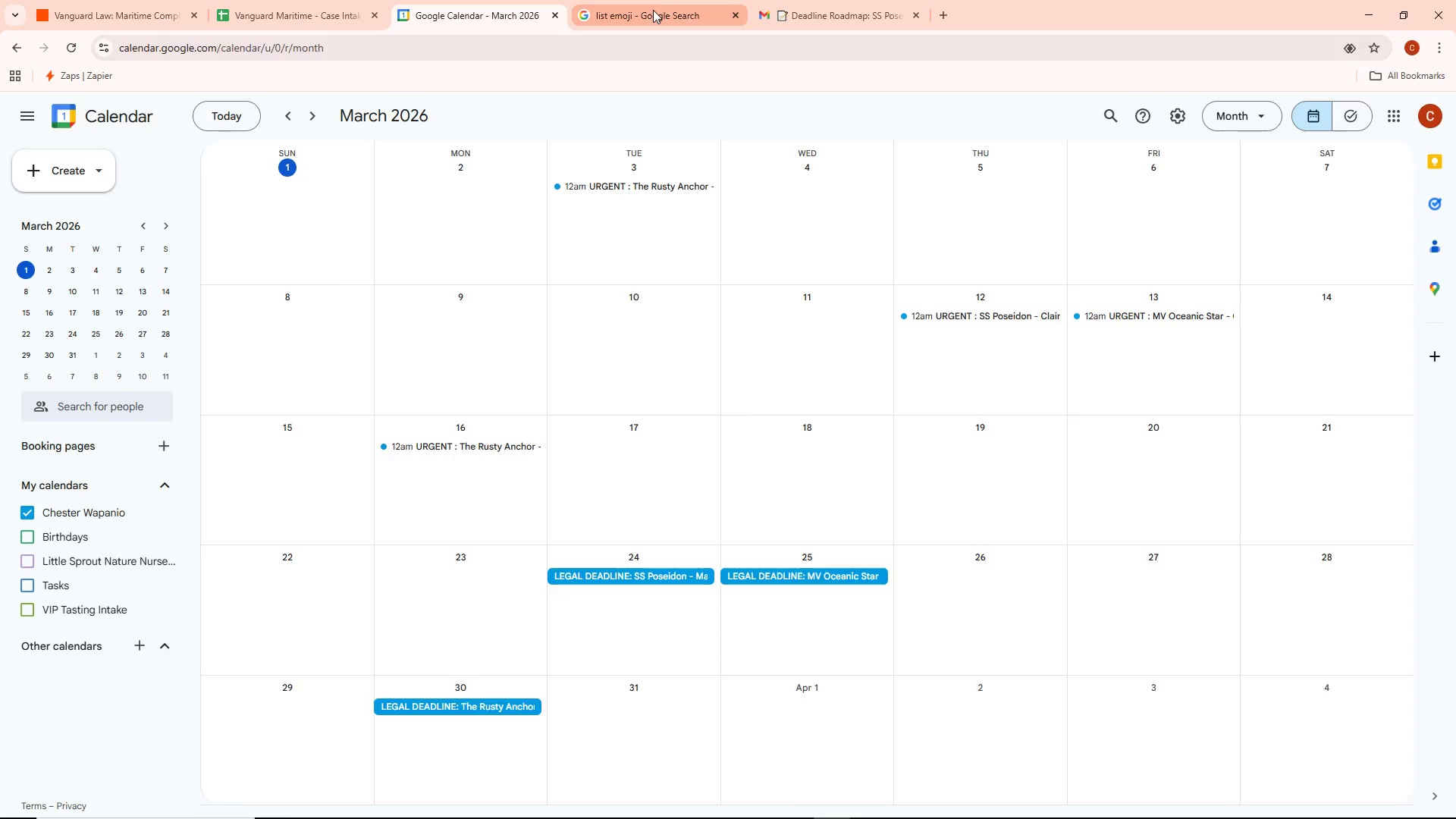 